 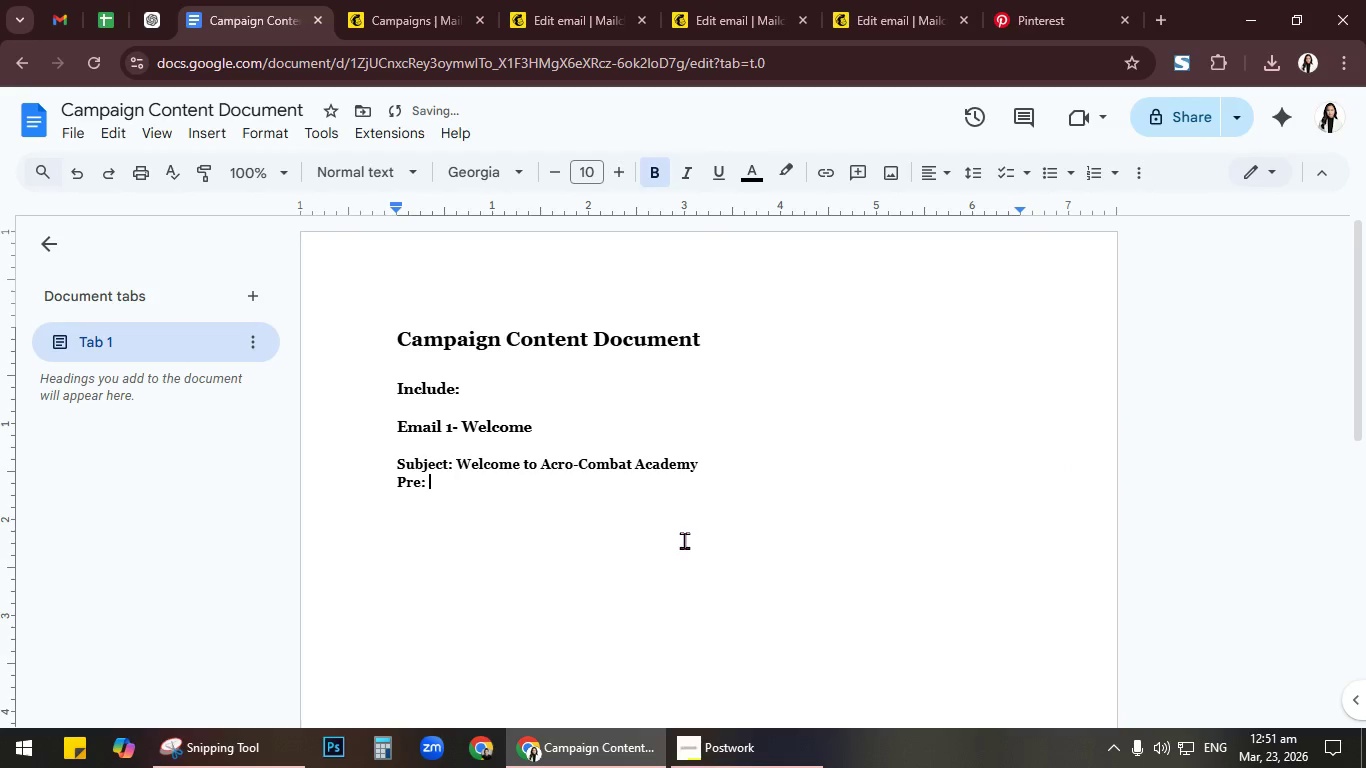 
hold_key(key=ShiftRight, duration=0.95)
 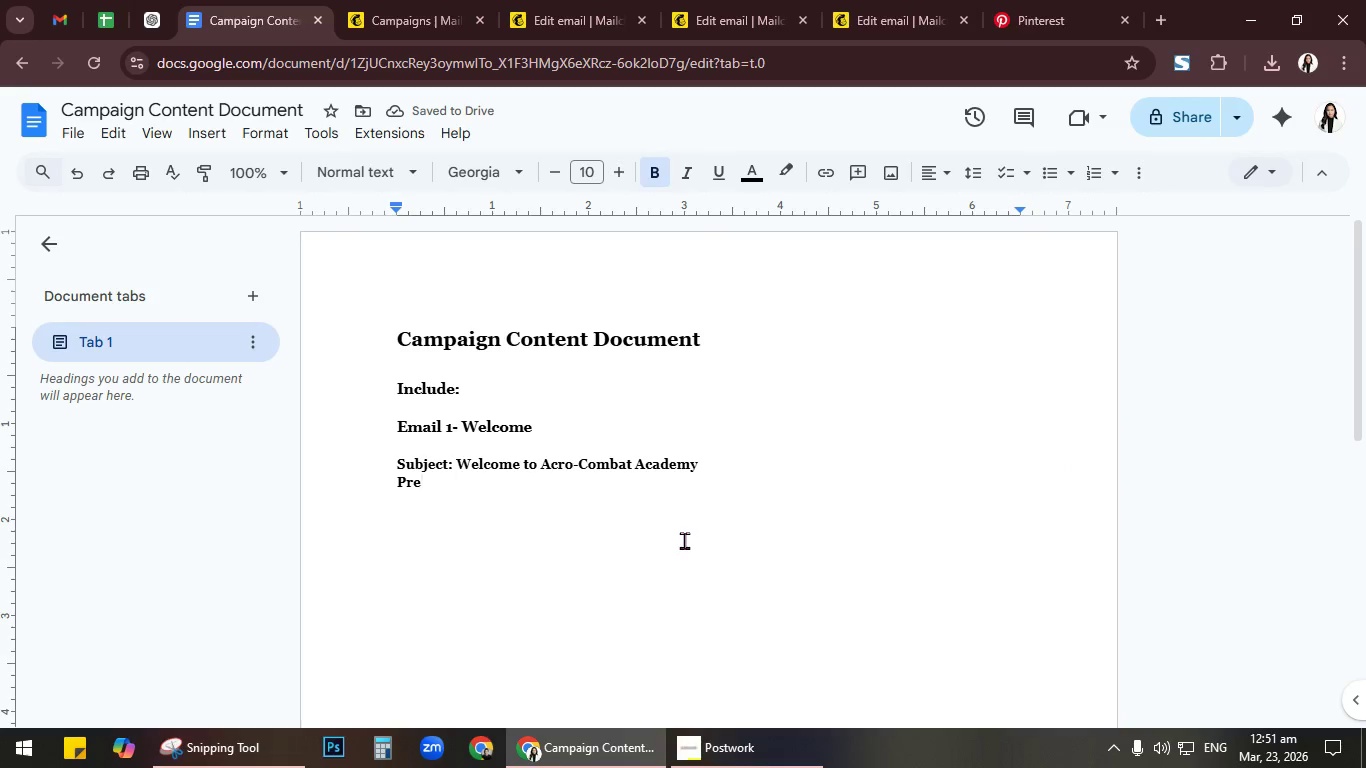 
wait(7.77)
 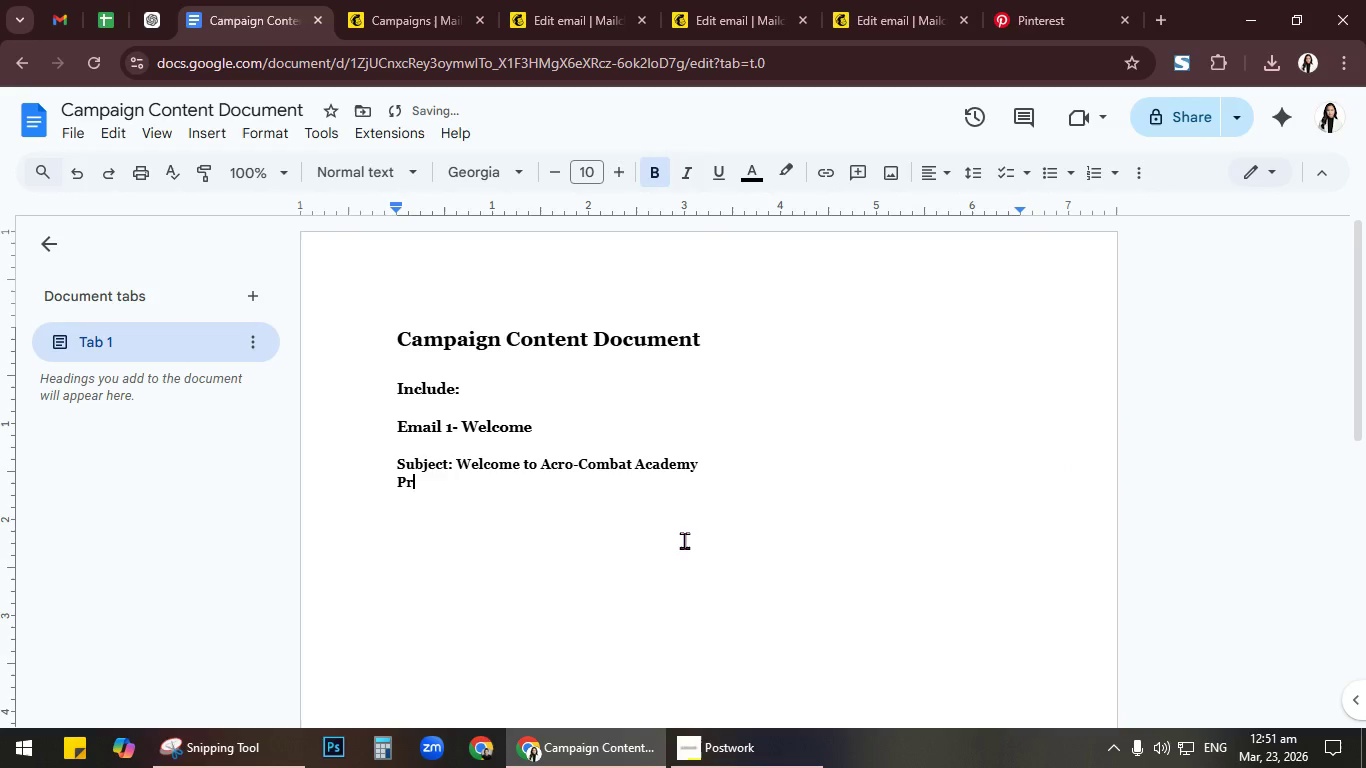 
hold_key(key=ShiftRight, duration=0.44)
 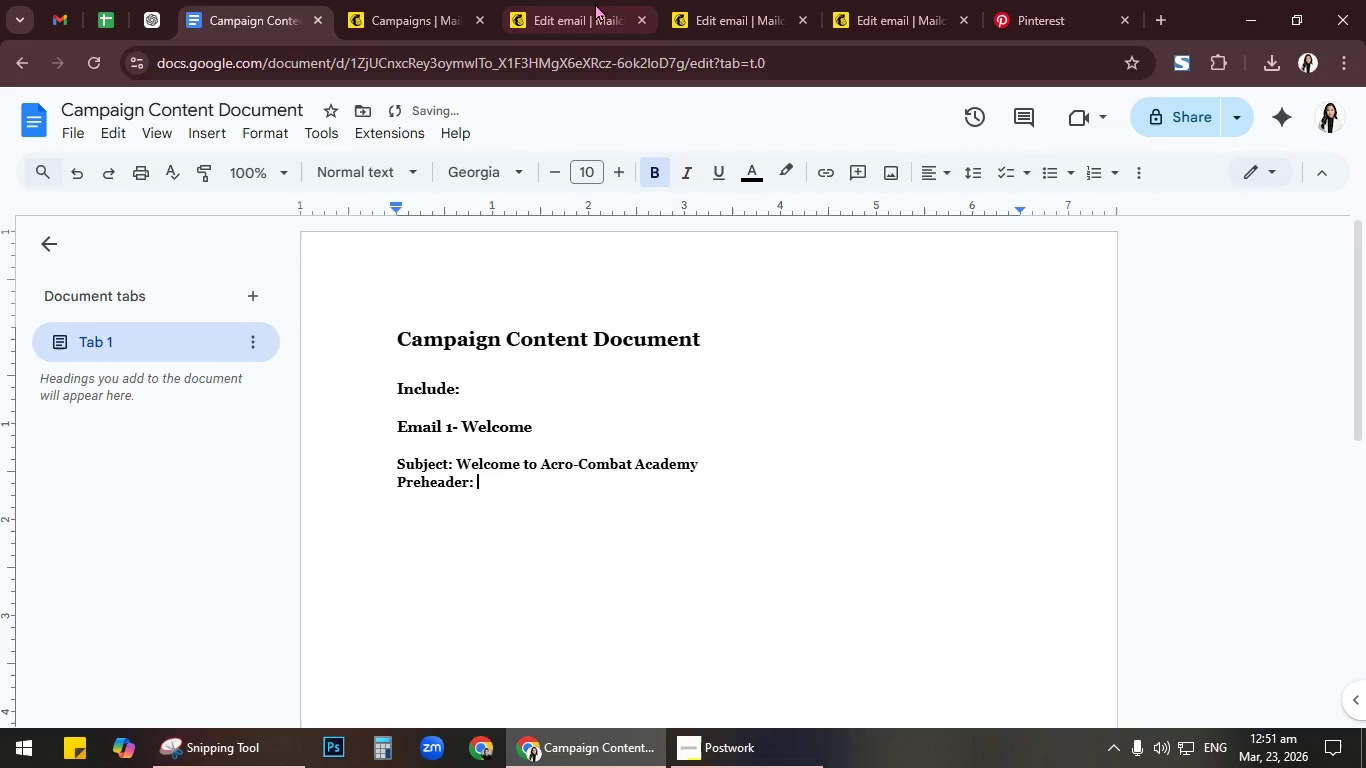 
left_click([591, 0])
 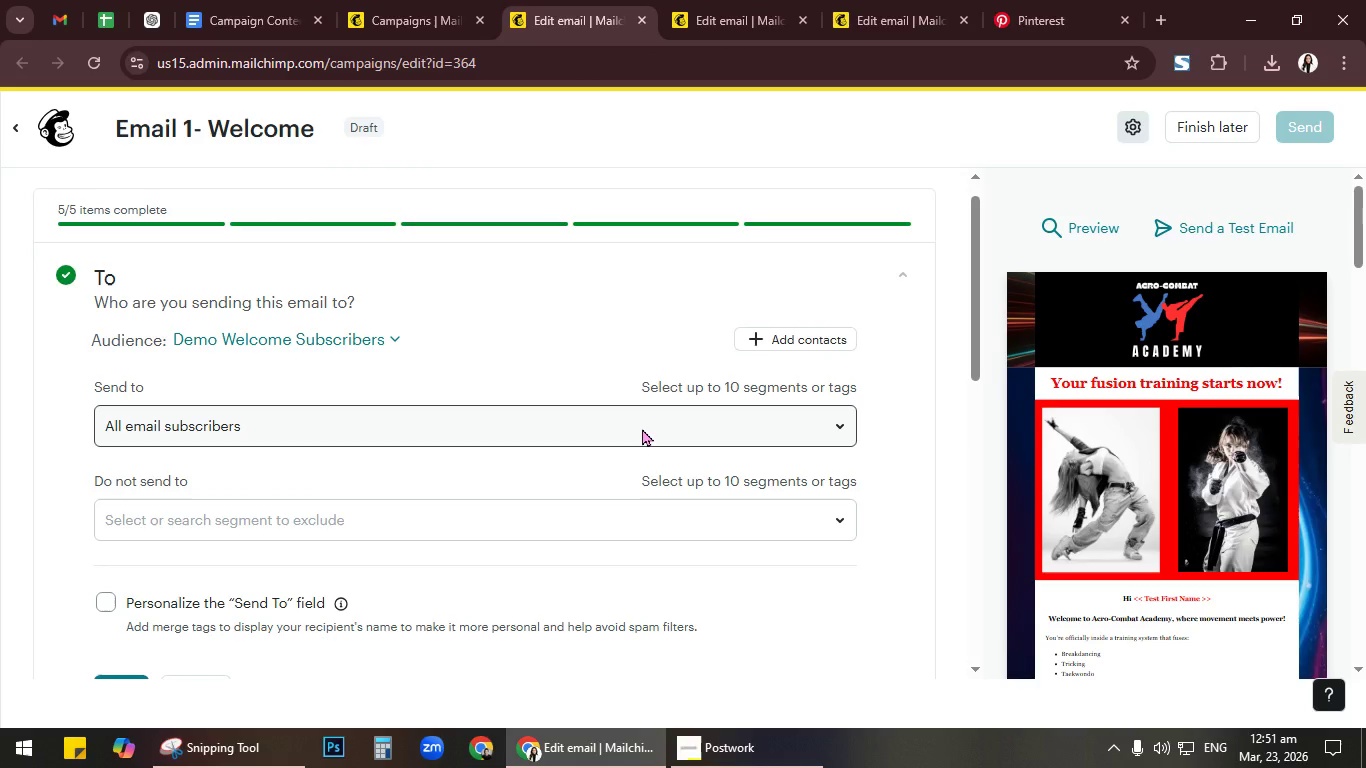 
scroll: coordinate [634, 472], scroll_direction: down, amount: 4.0
 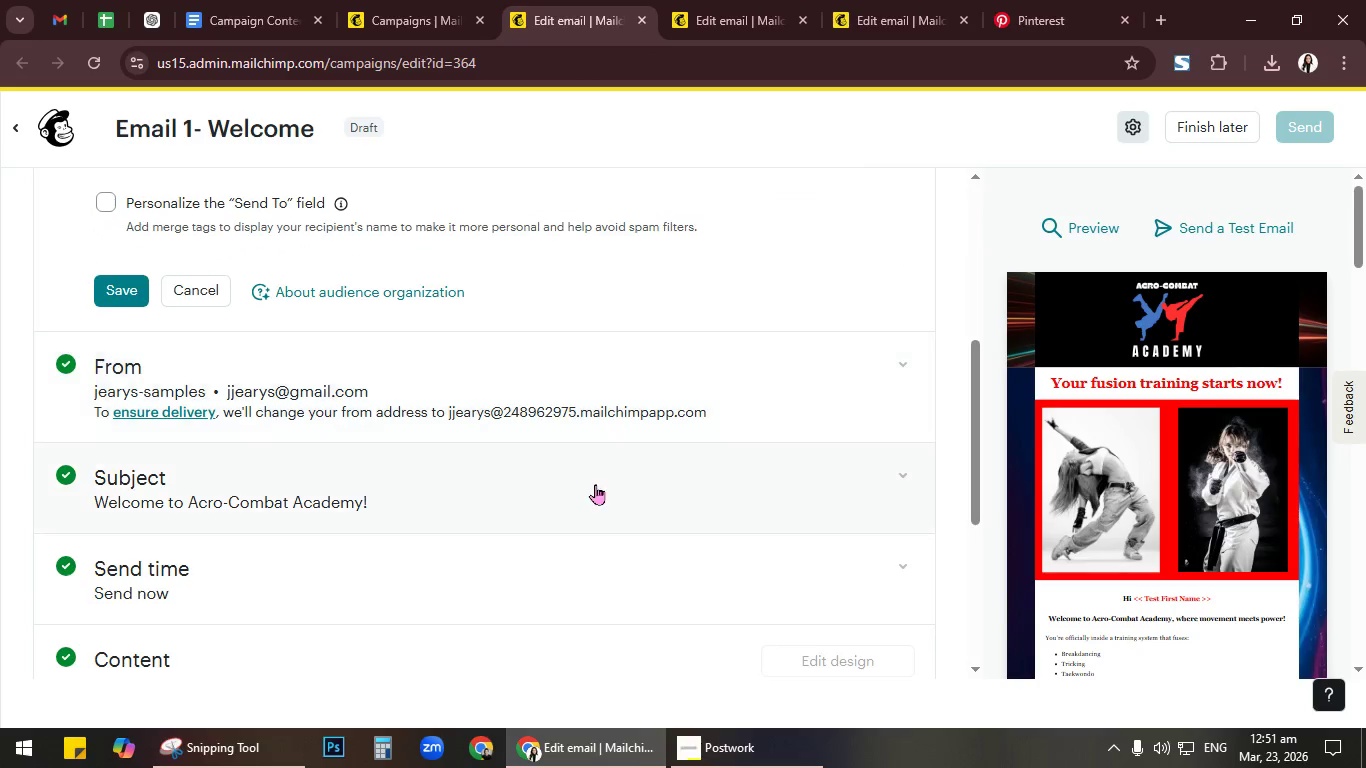 
left_click([595, 484])
 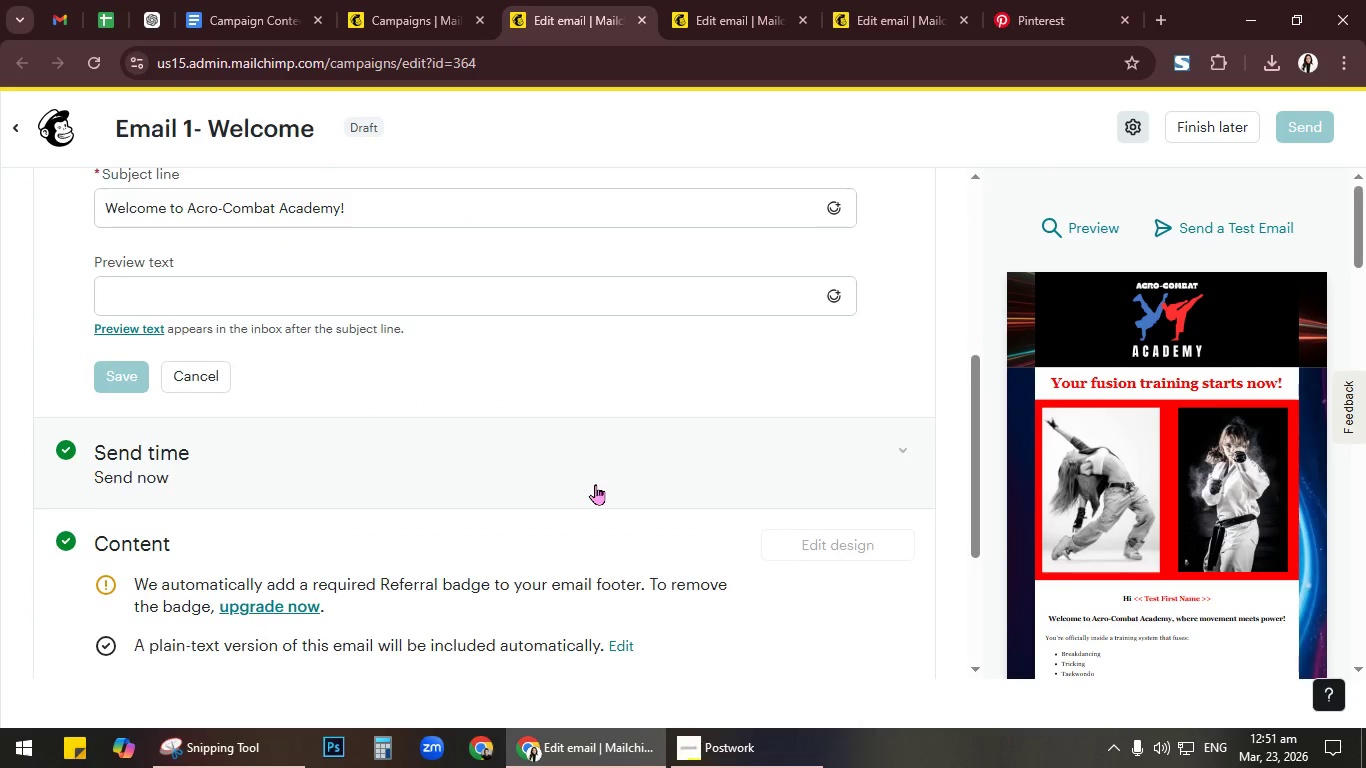 
scroll: coordinate [595, 484], scroll_direction: down, amount: 2.0
 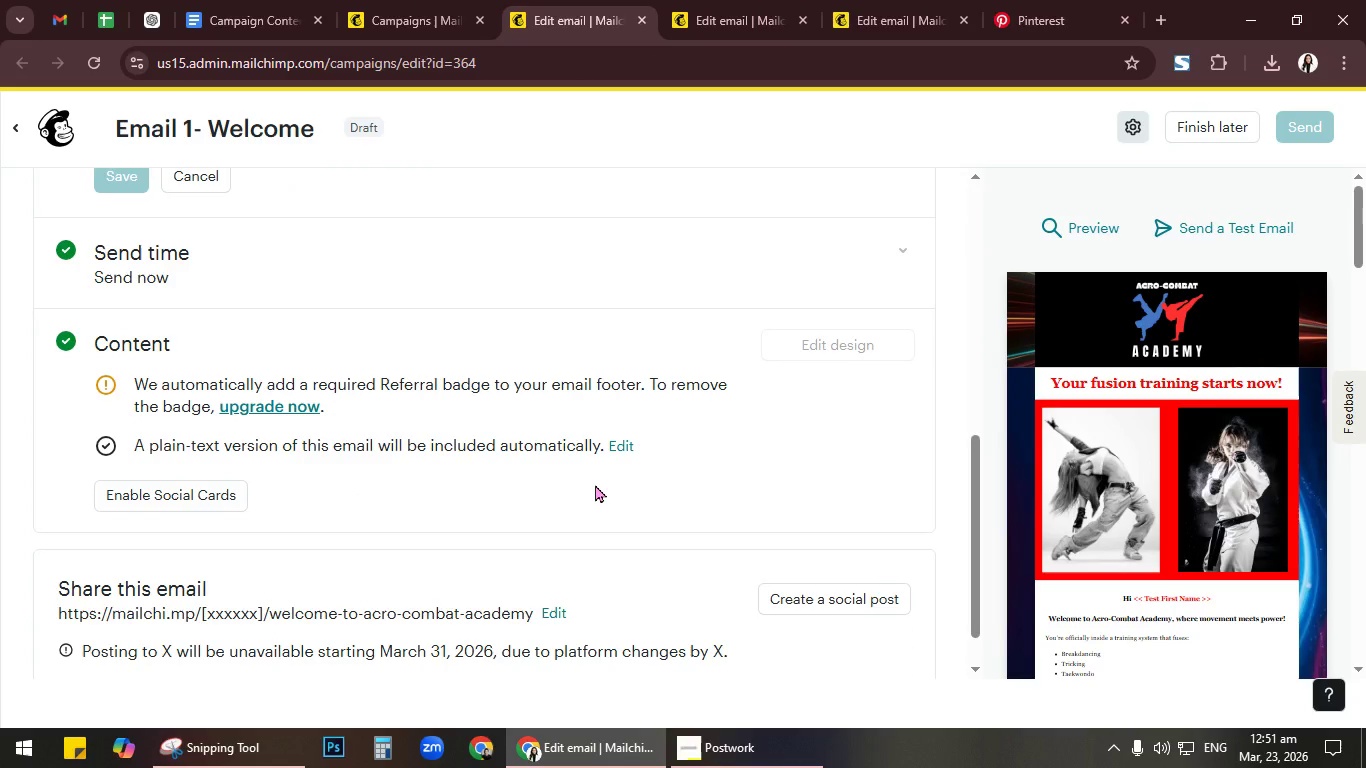 
scroll: coordinate [517, 427], scroll_direction: up, amount: 4.0
 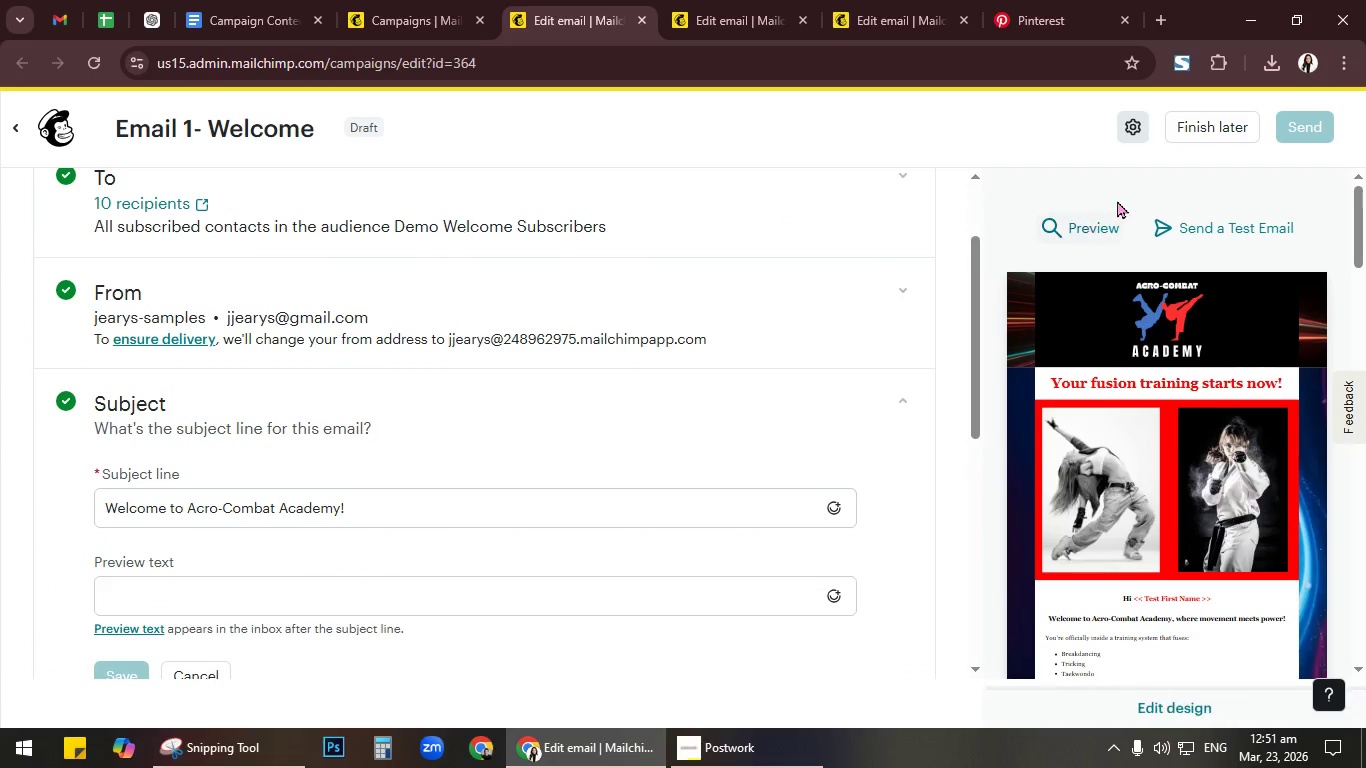 
left_click([1191, 131])
 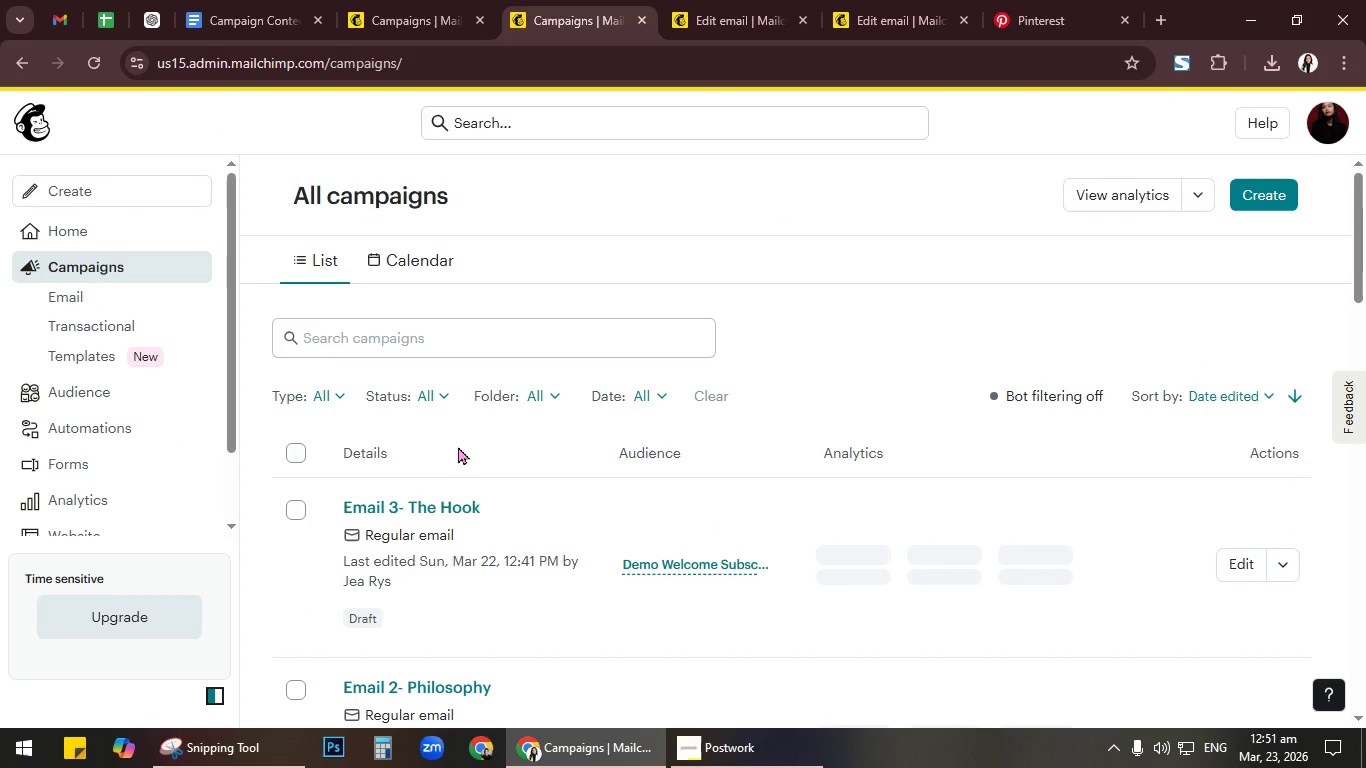 
scroll: coordinate [444, 566], scroll_direction: down, amount: 3.0
 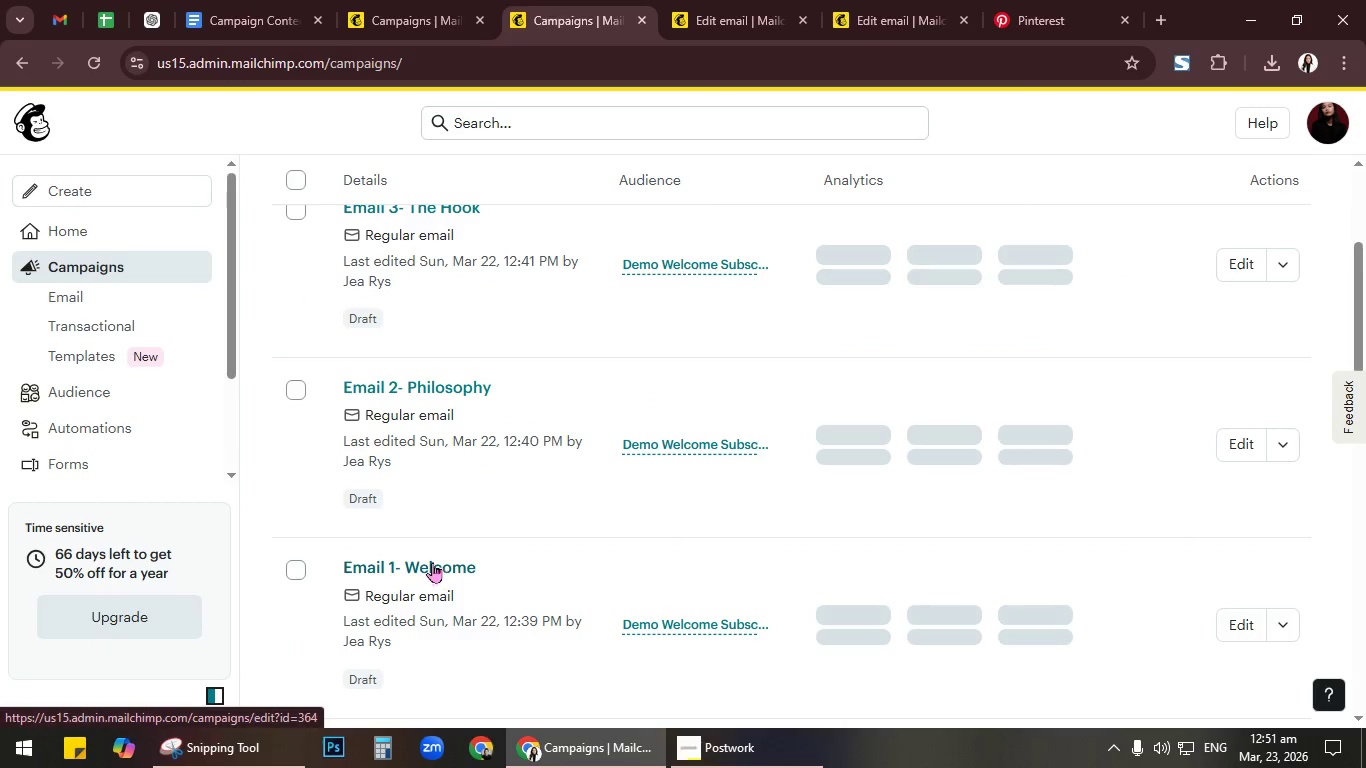 
left_click([432, 558])
 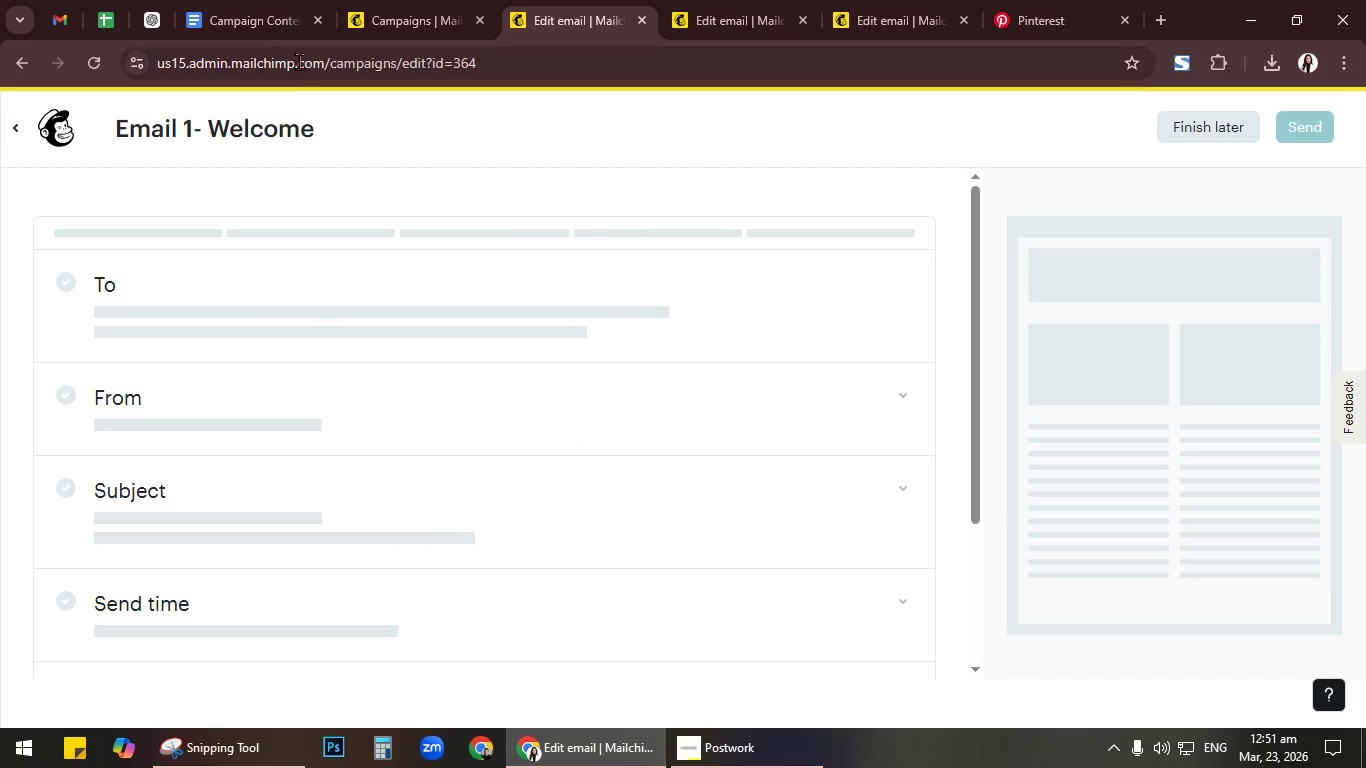 
left_click([233, 25])
 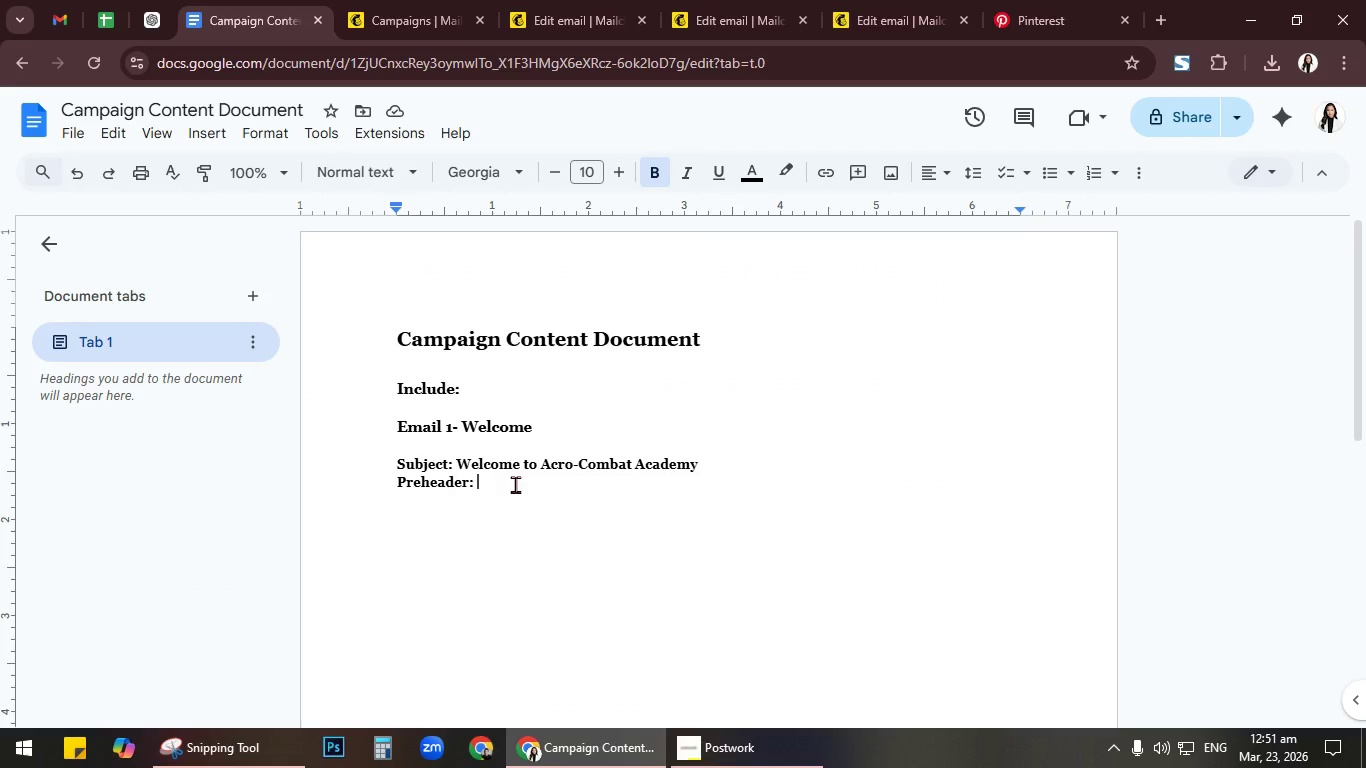 
type(Your s)
key(Backspace)
type(fusui)
 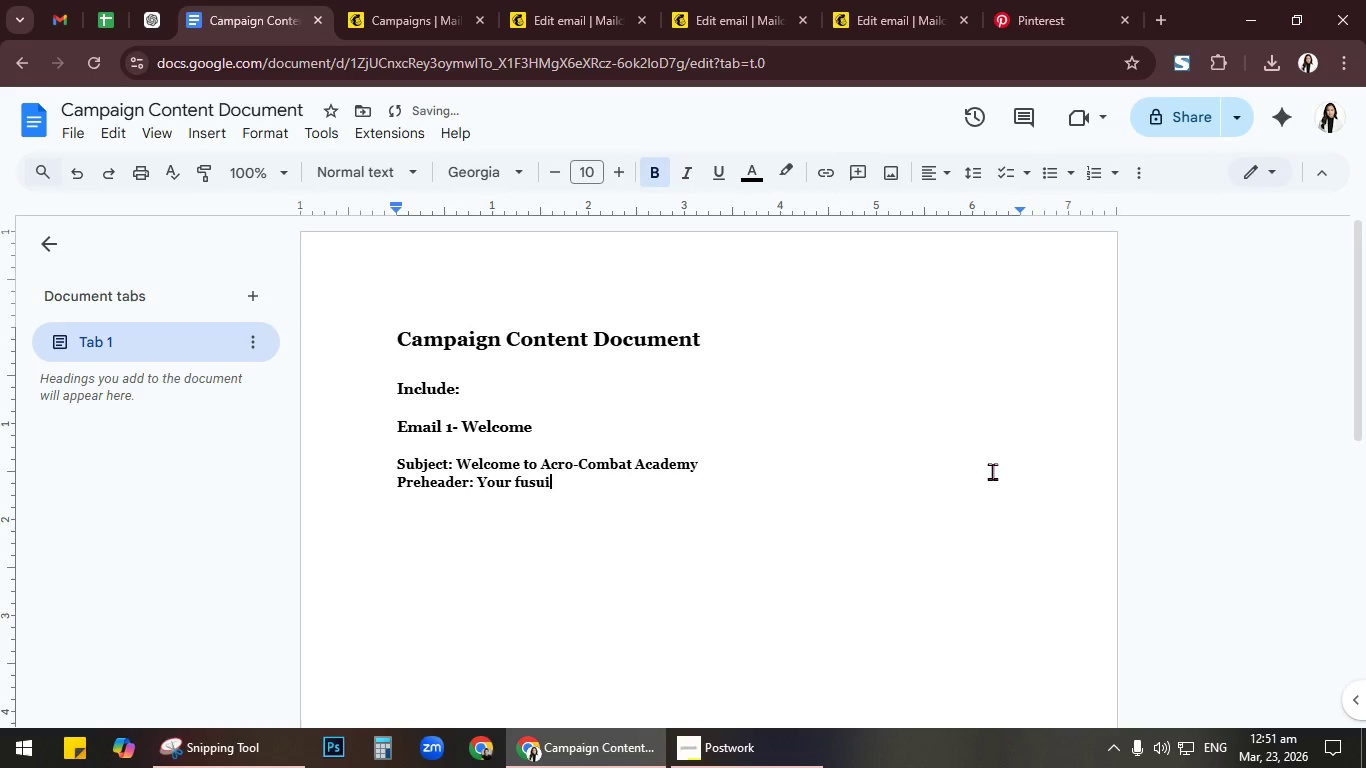 
key(Backspace)
key(Backspace)
type(ion rea)
key(Backspace)
key(Backspace)
key(Backspace)
type(e)
key(Backspace)
type(te)
key(Backspace)
type(e)
key(Backspace)
type(raining staer)
key(Backspace)
key(Backspace)
type(tr)
key(Backspace)
key(Backspace)
type(rts nw)
key(Backspace)
type(ow)
 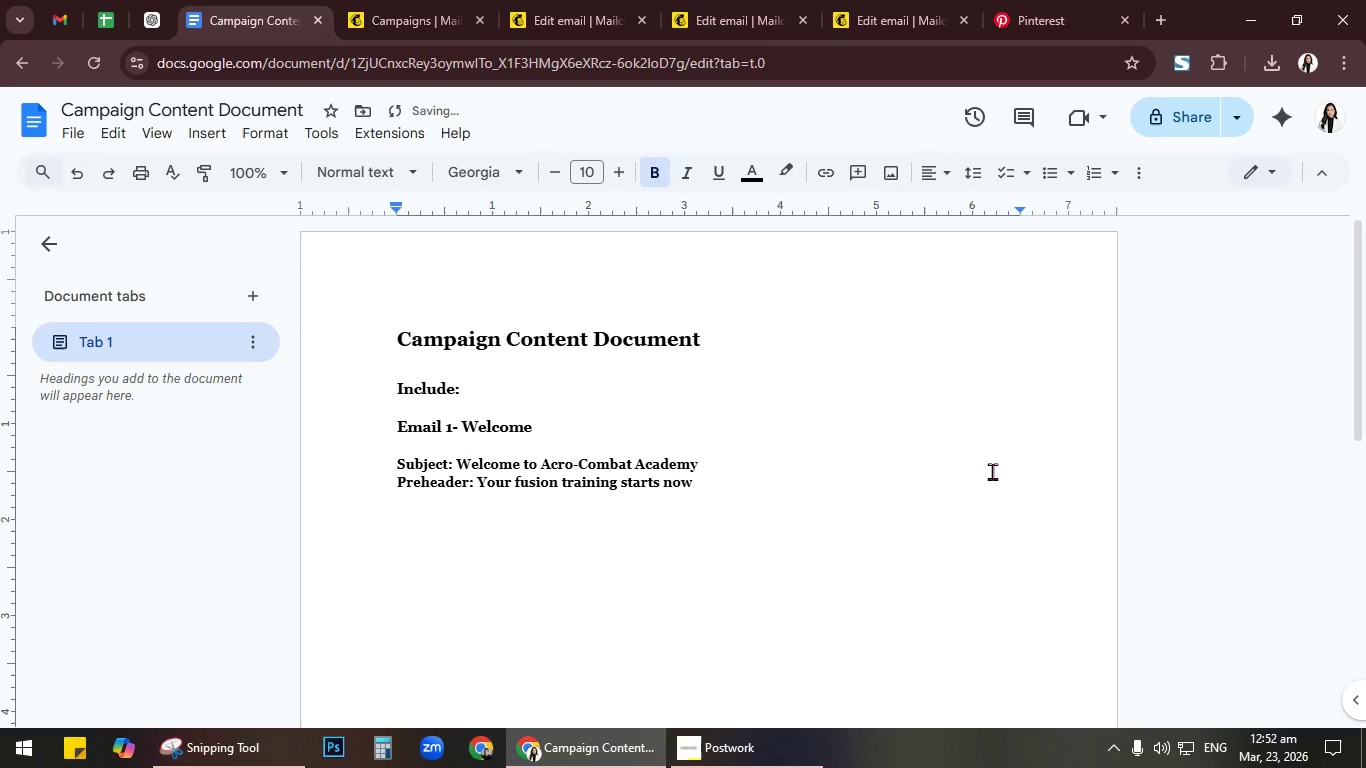 
key(Enter)
 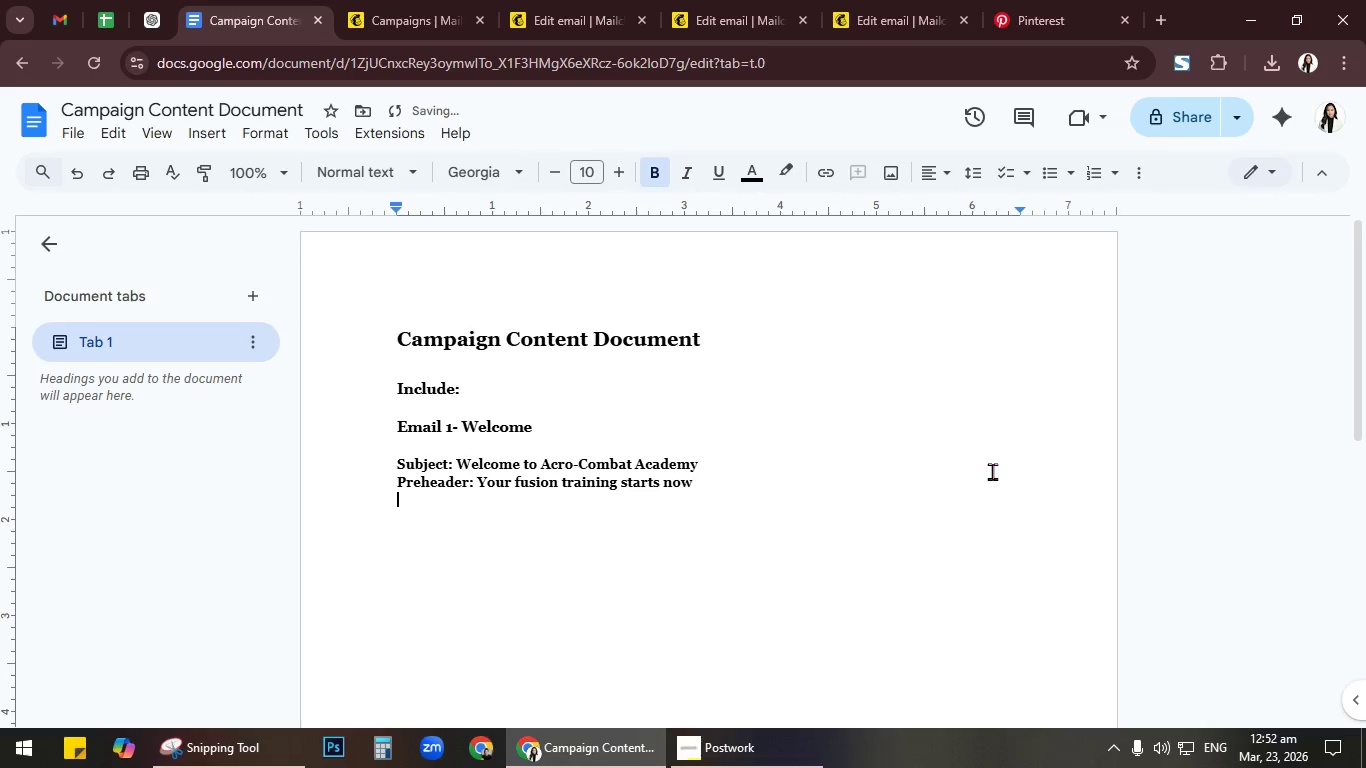 
key(Enter)
 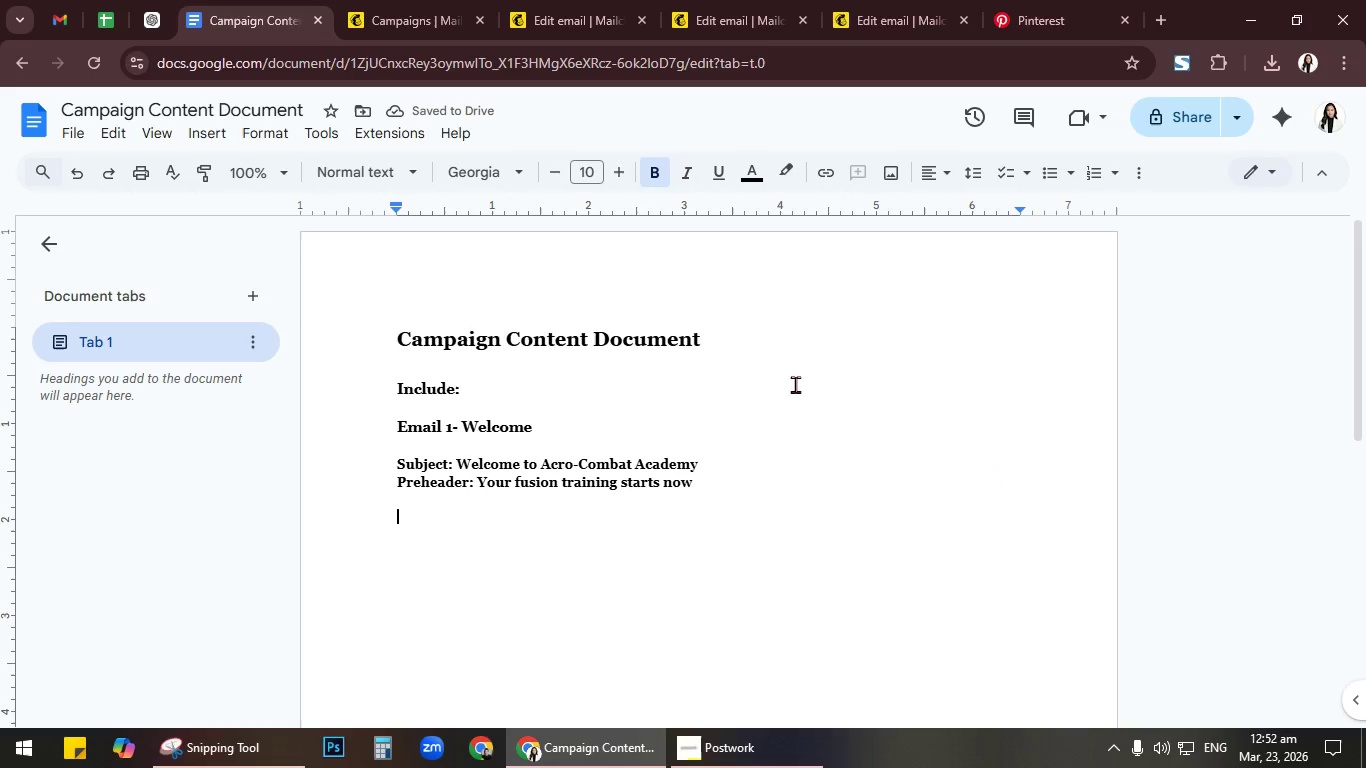 
wait(5.36)
 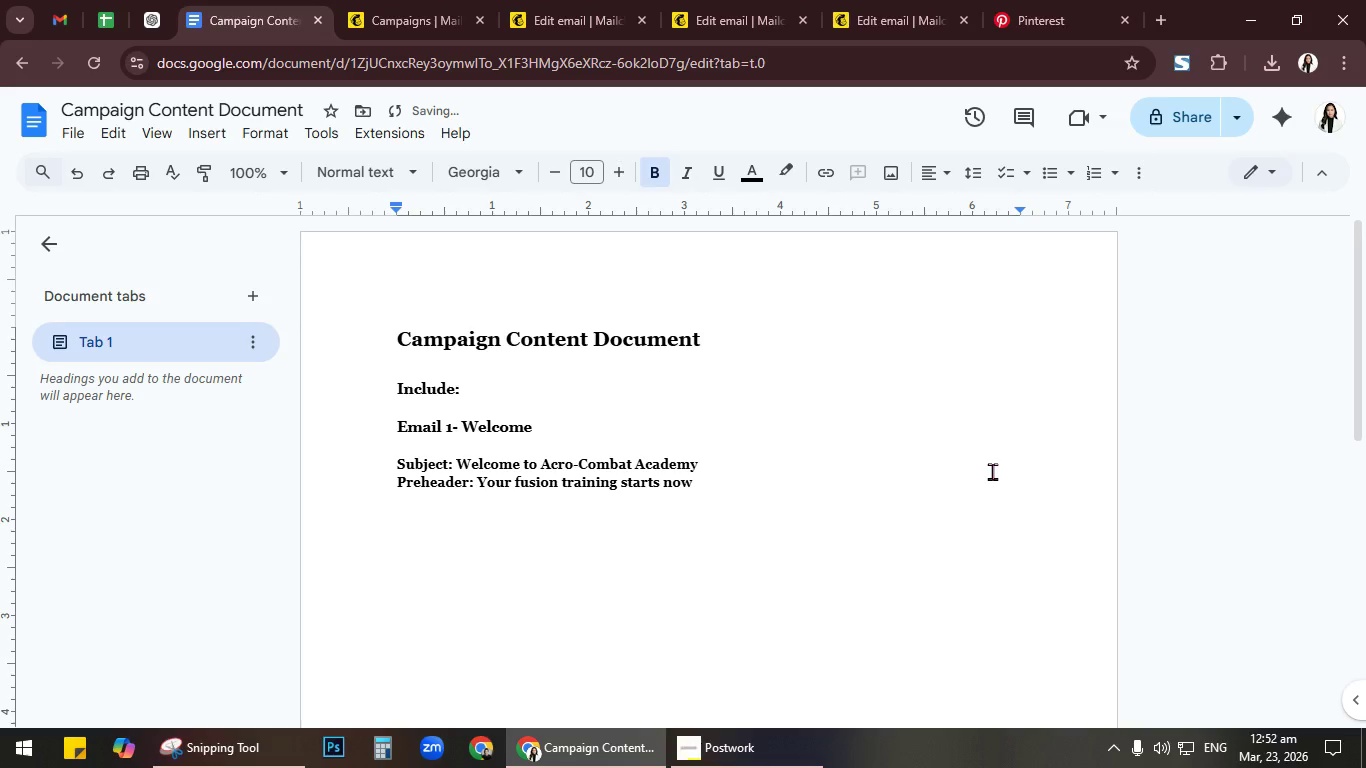 
key(Backspace)
 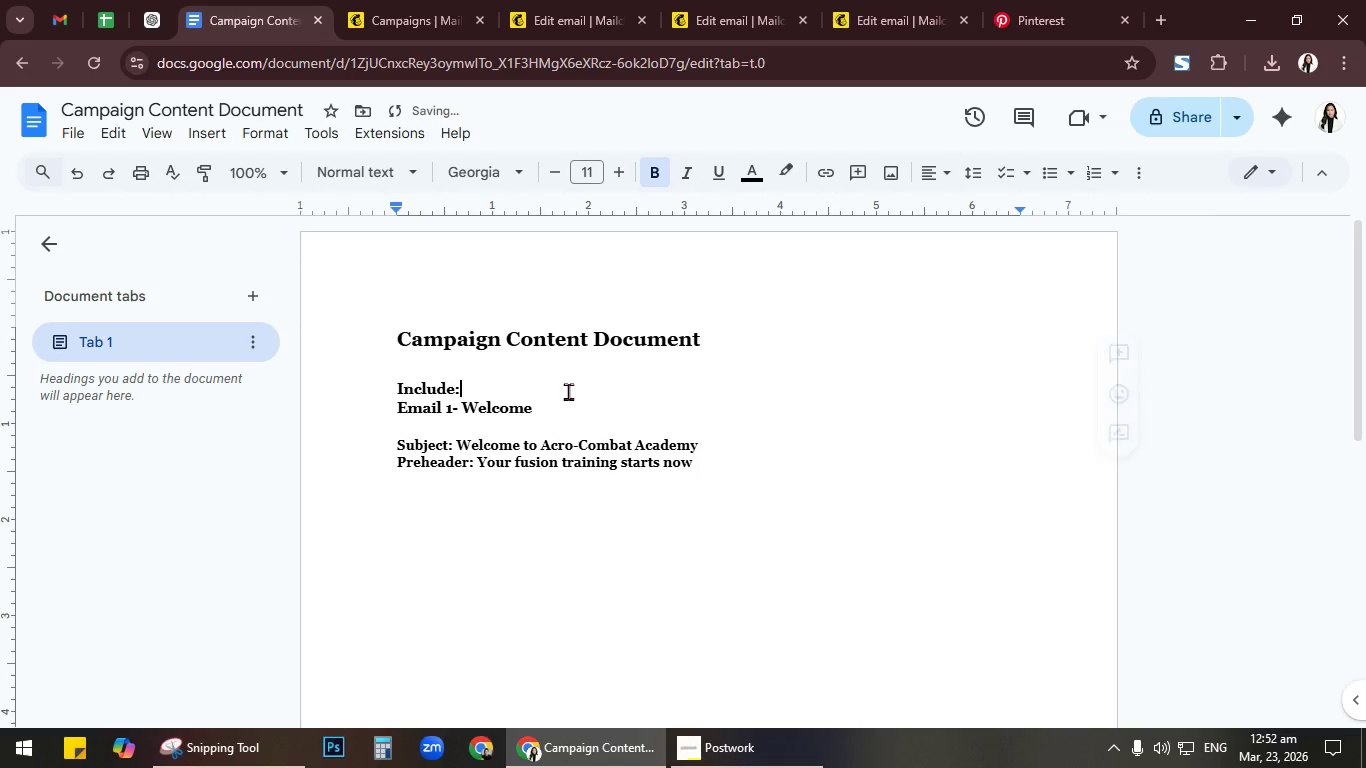 
key(Backspace)
 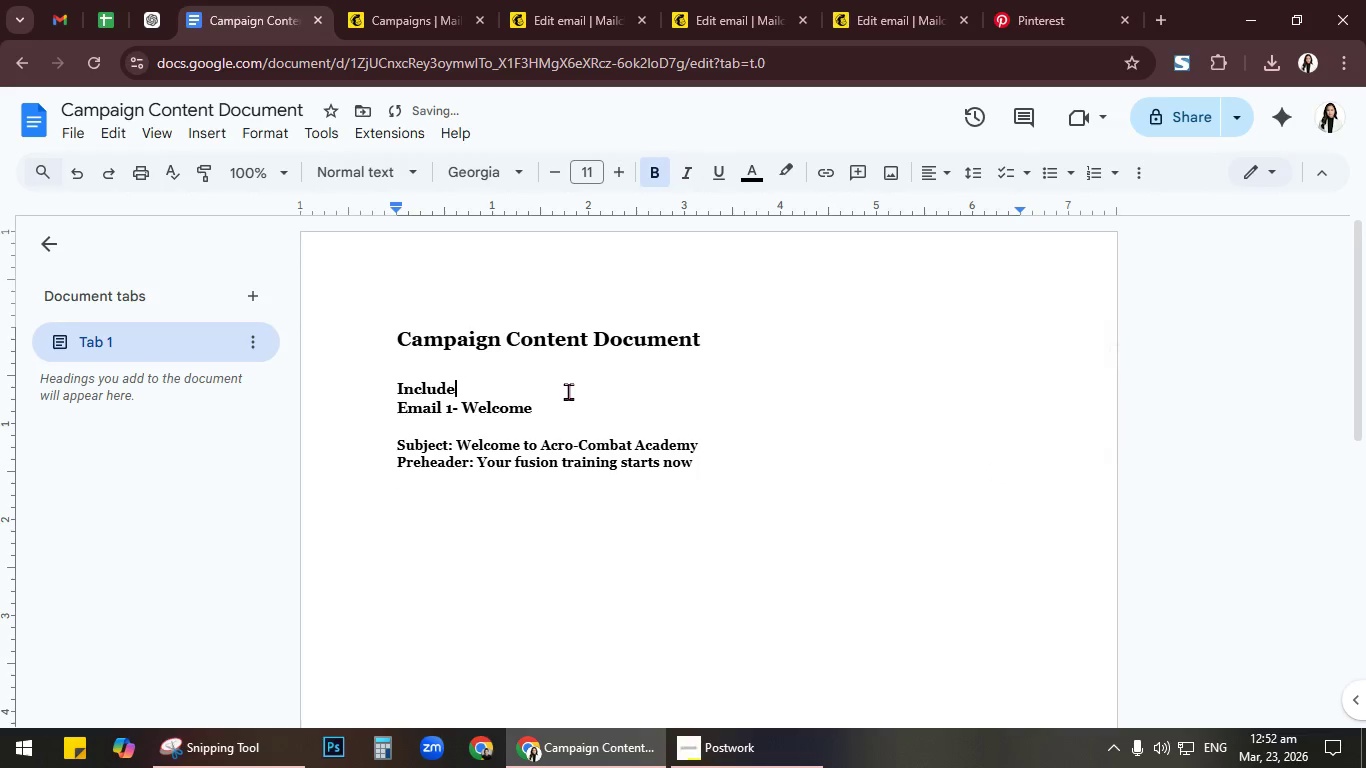 
key(Backspace)
 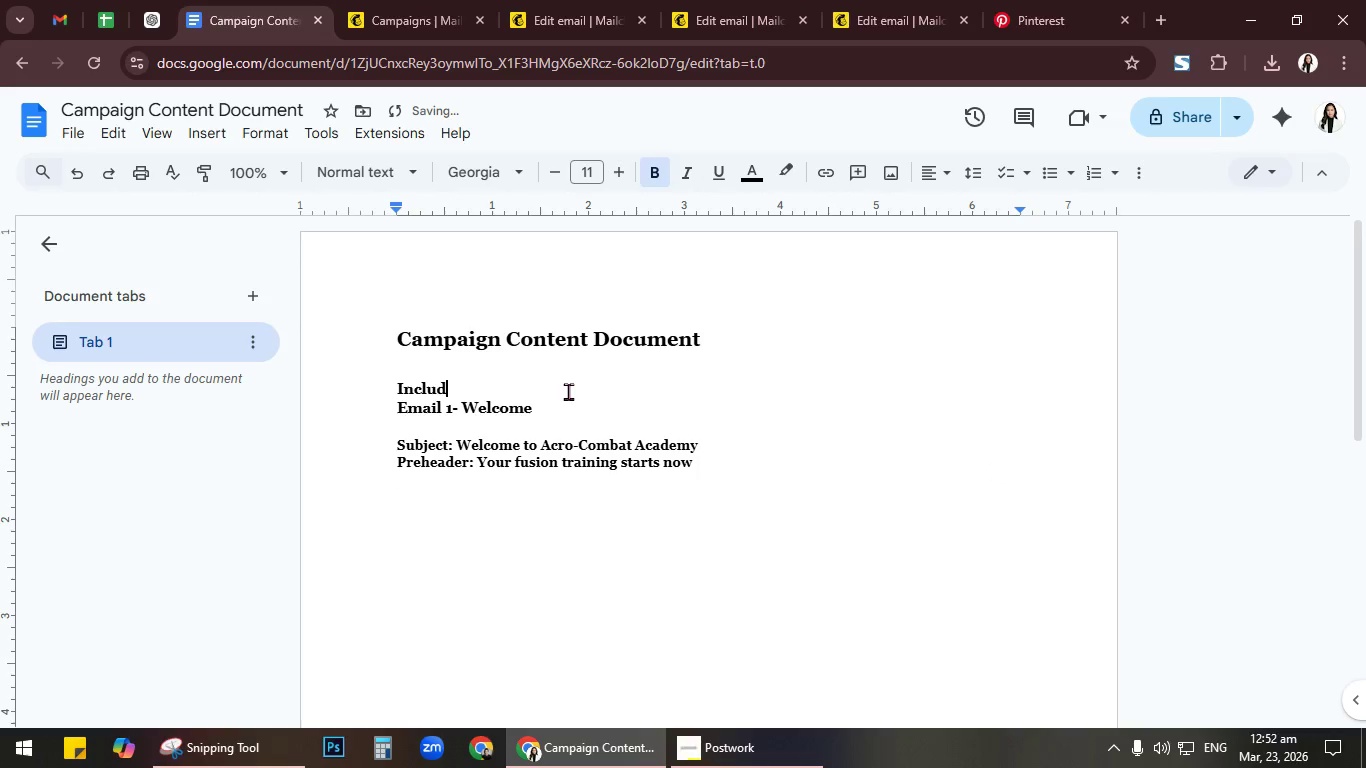 
key(Backspace)
 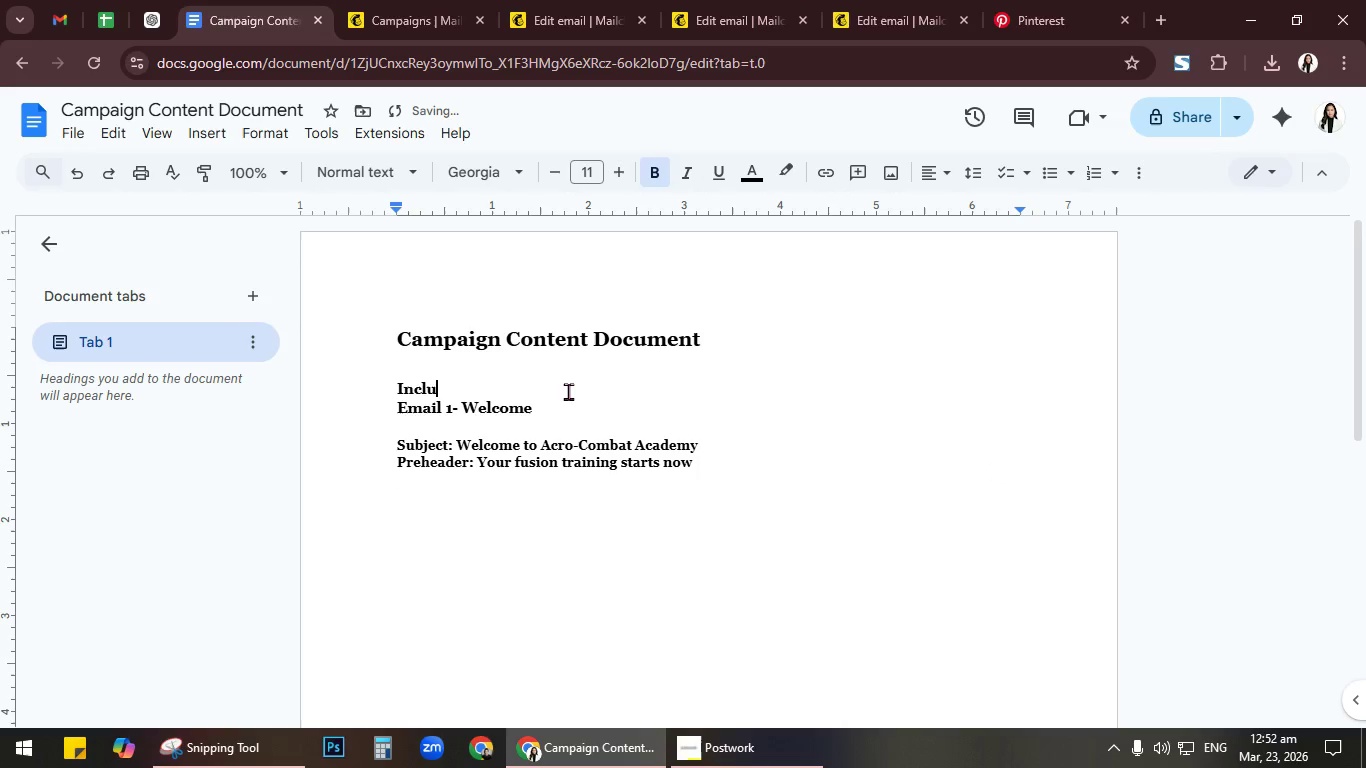 
key(Backspace)
 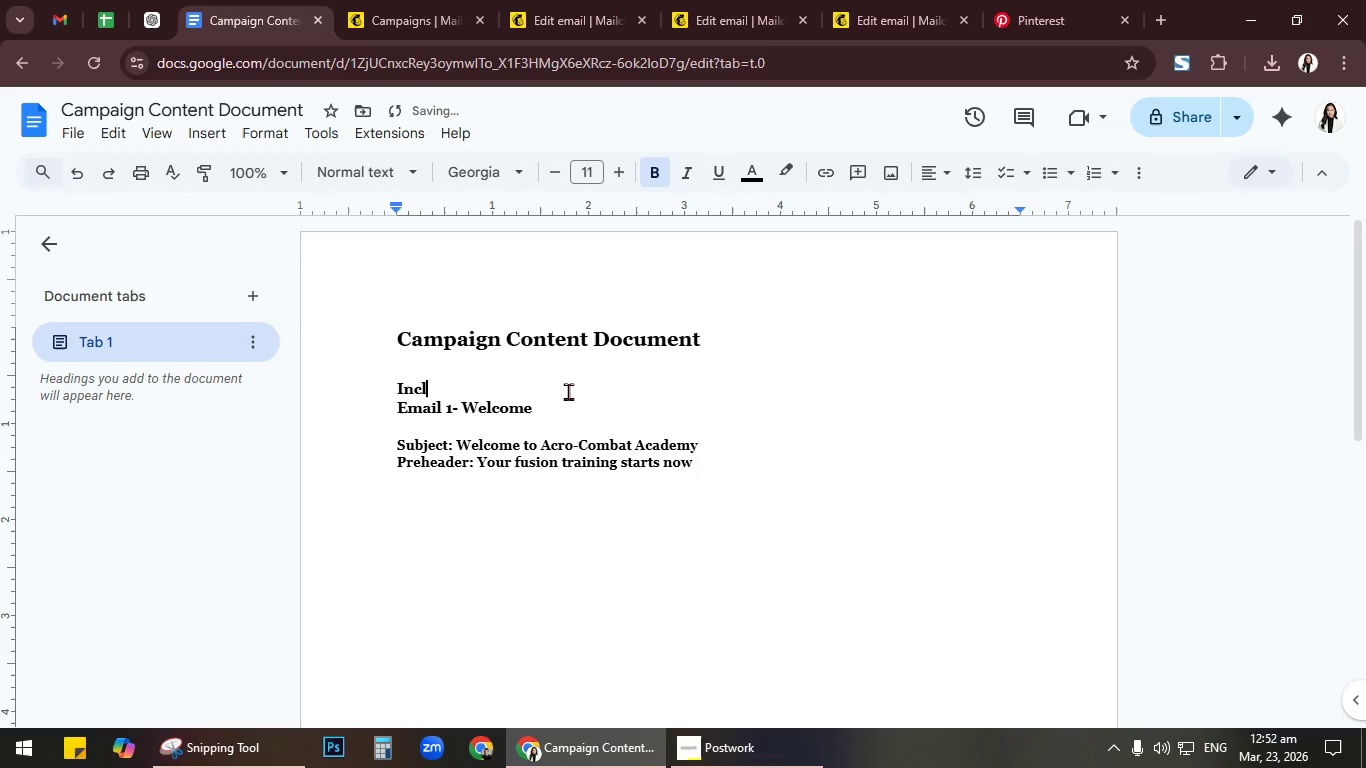 
key(Backspace)
 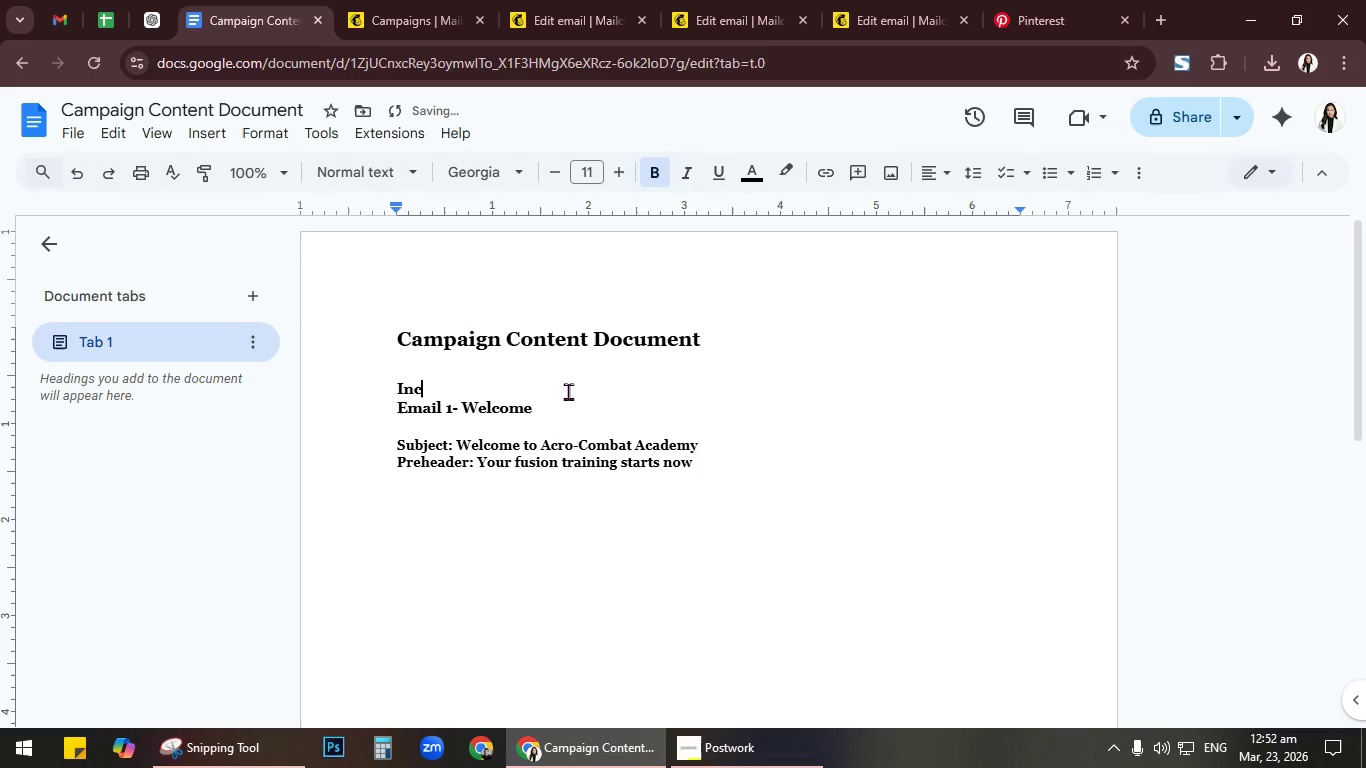 
key(Backspace)
 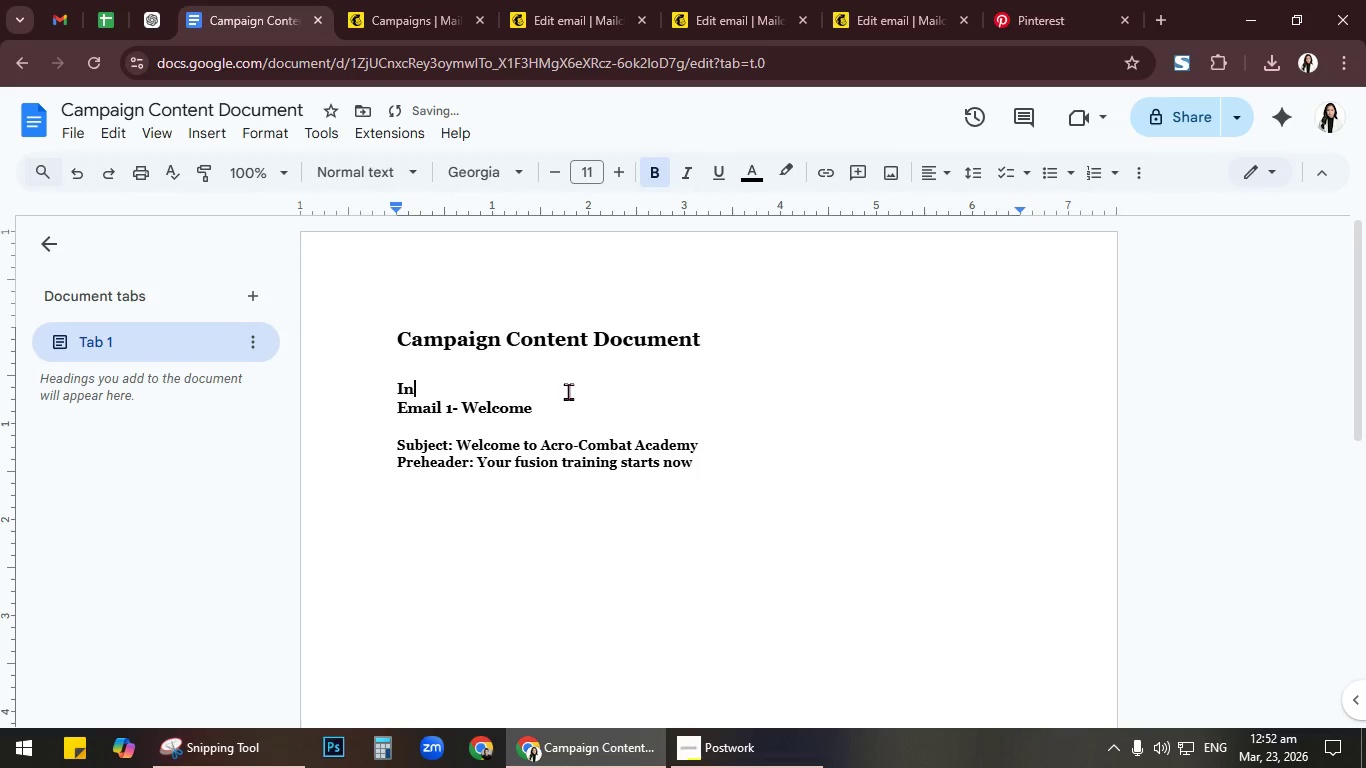 
key(Backspace)
 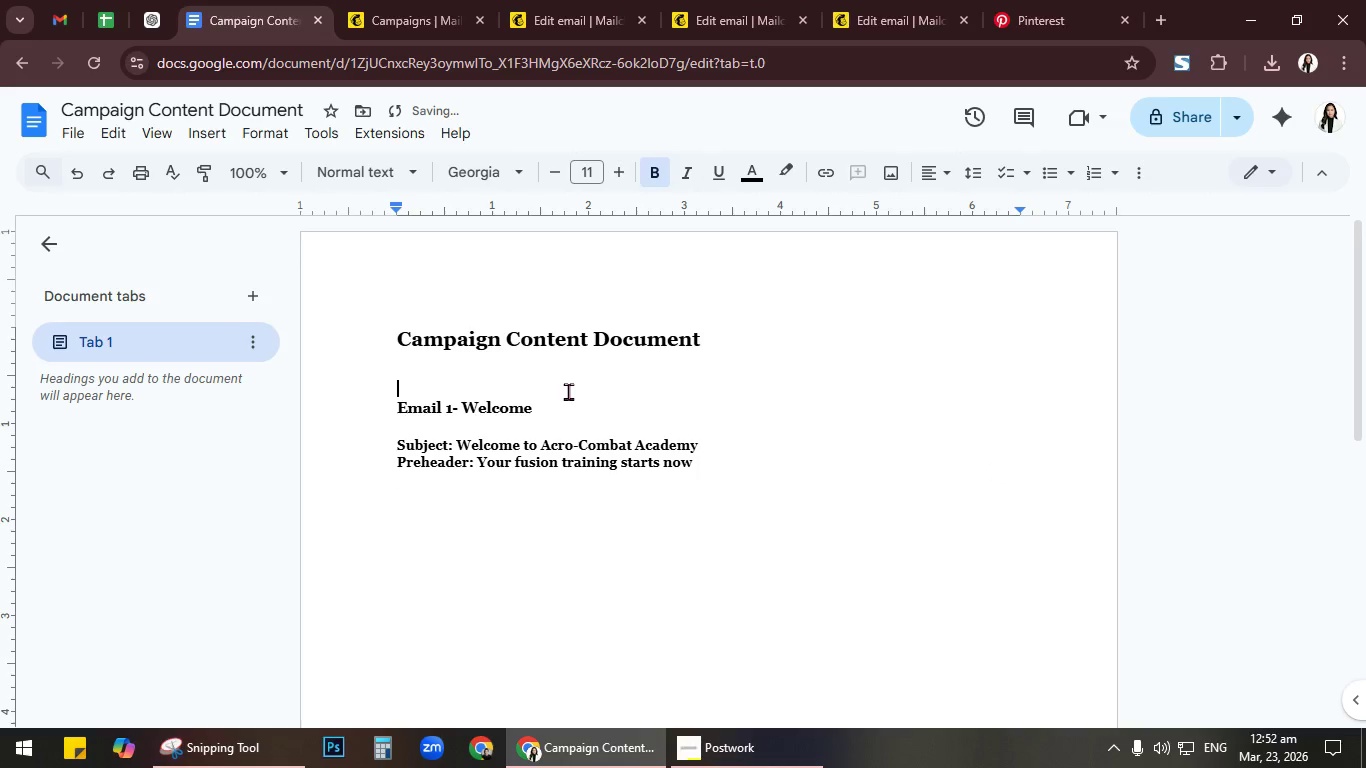 
key(Backspace)
 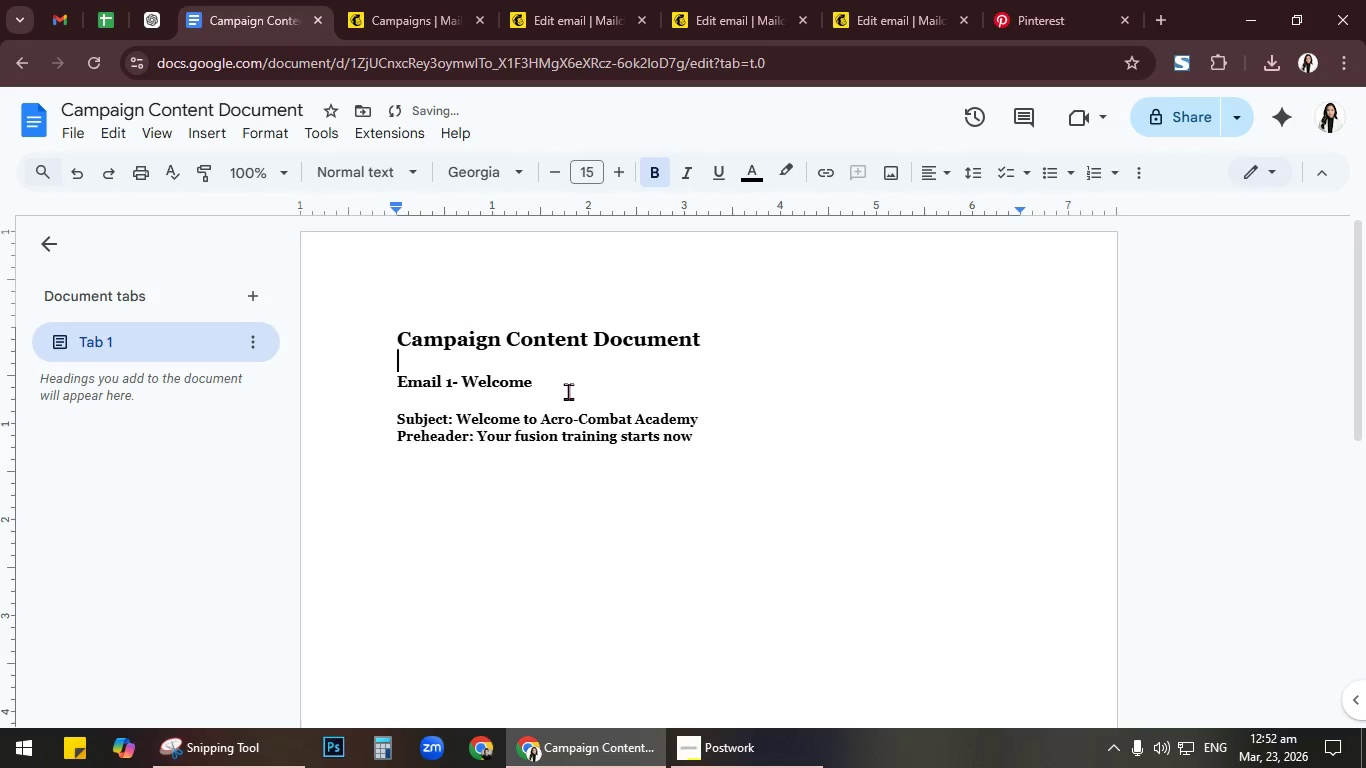 
key(Backspace)
 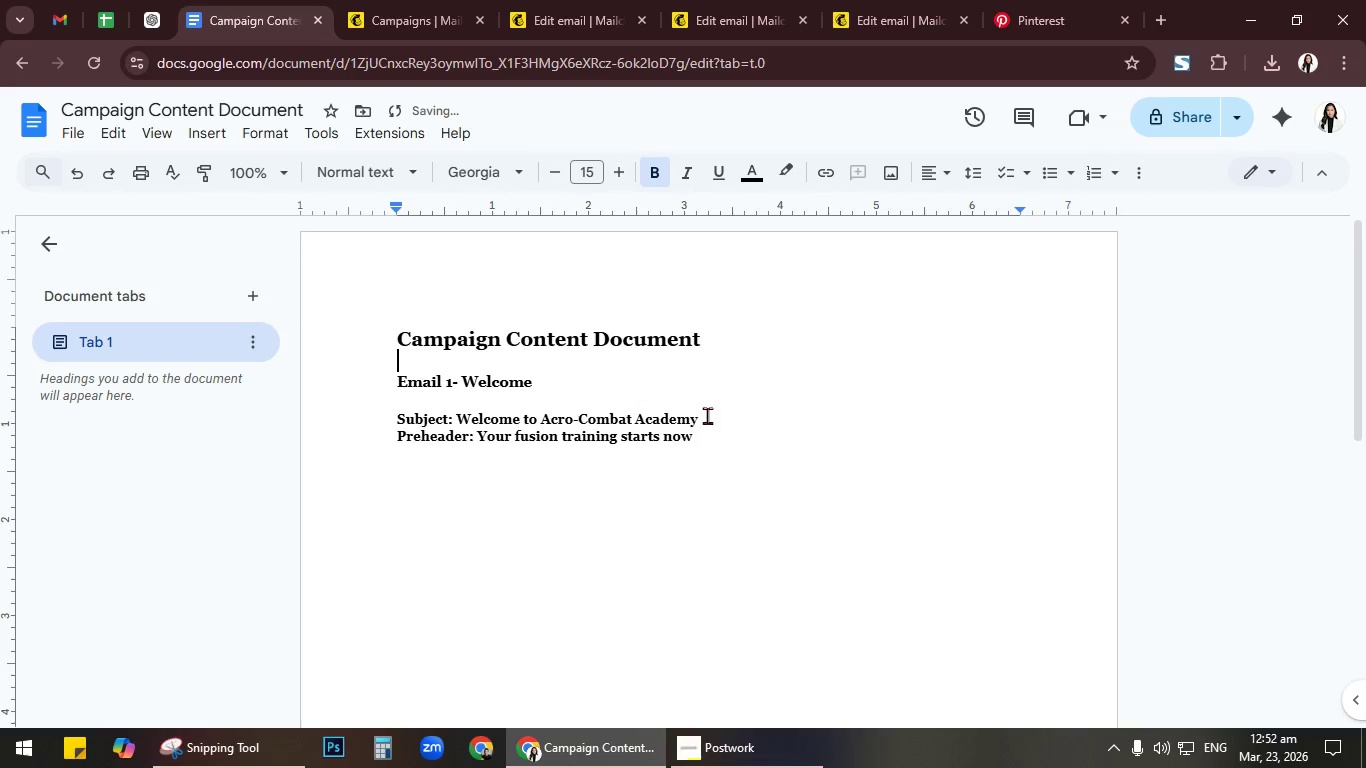 
left_click([729, 433])
 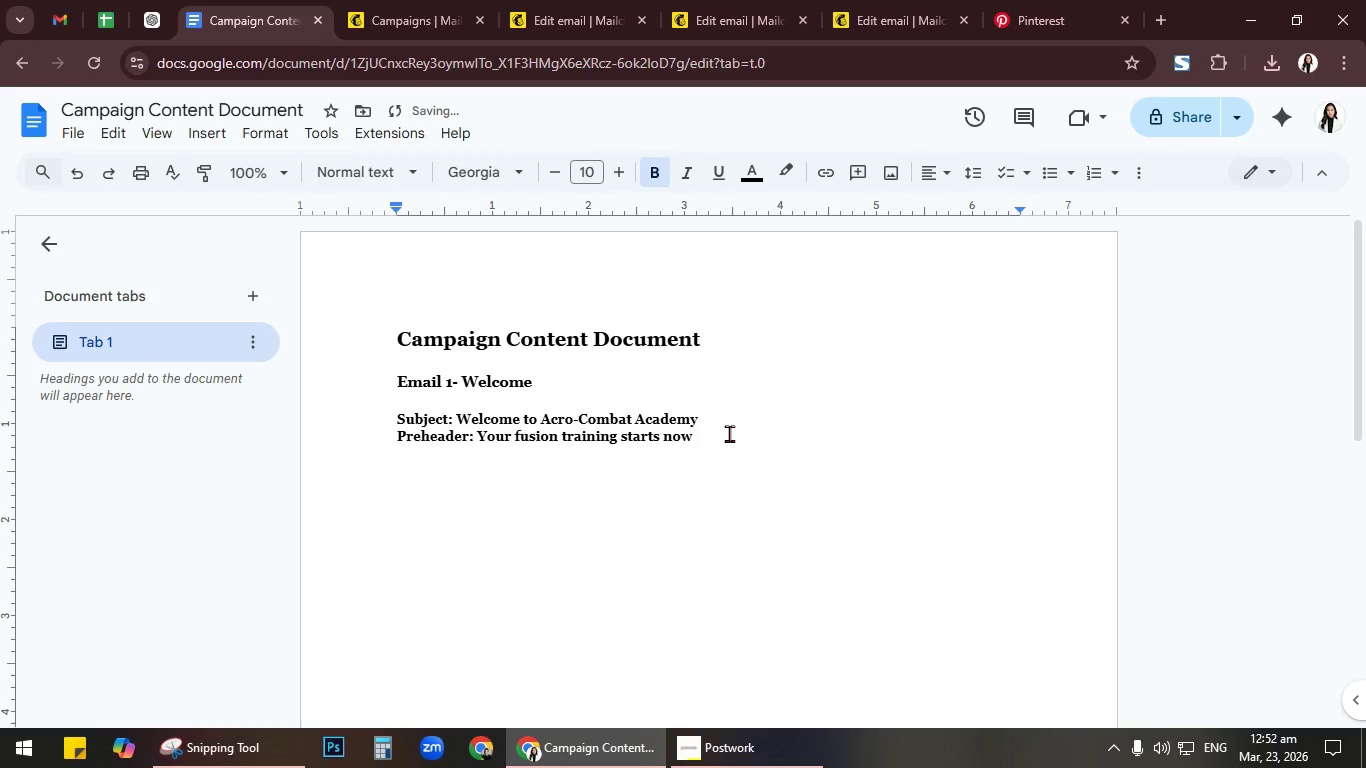 
key(Enter)
 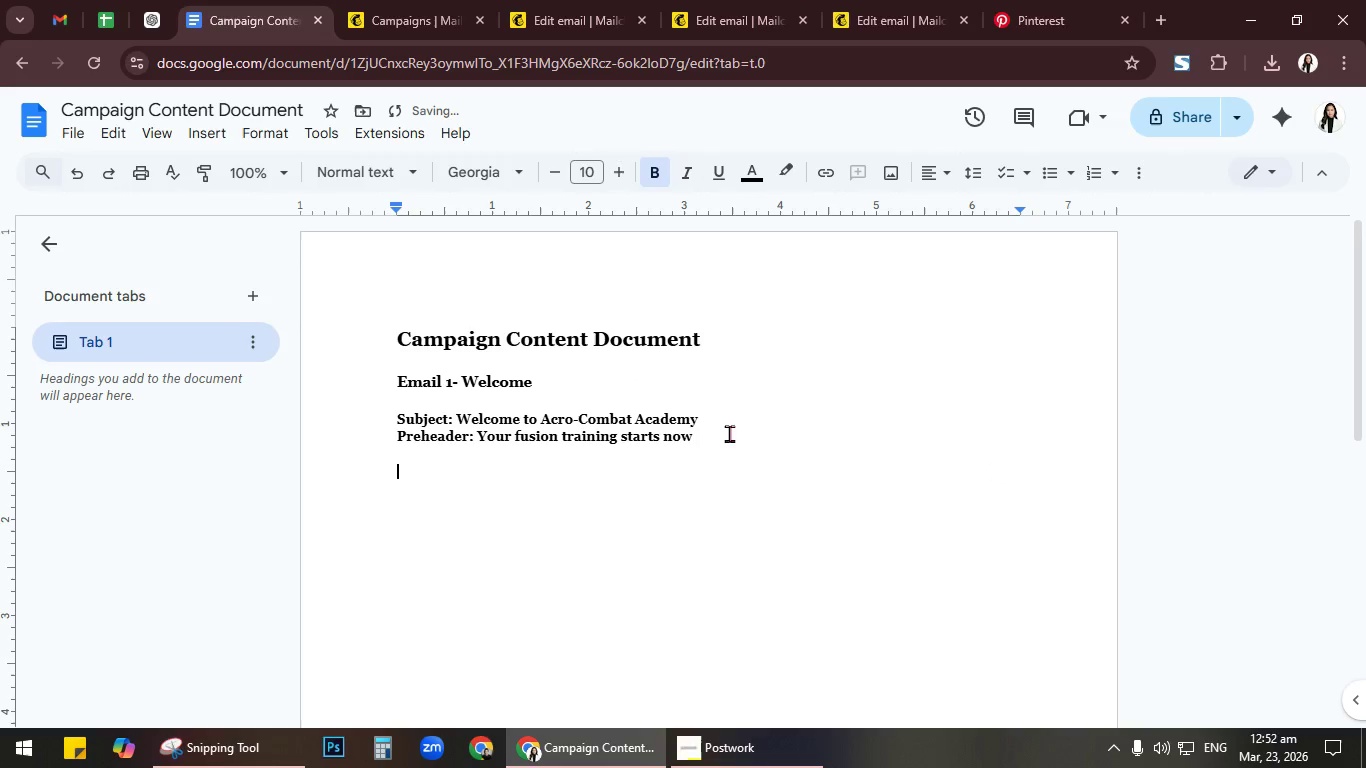 
key(Enter)
 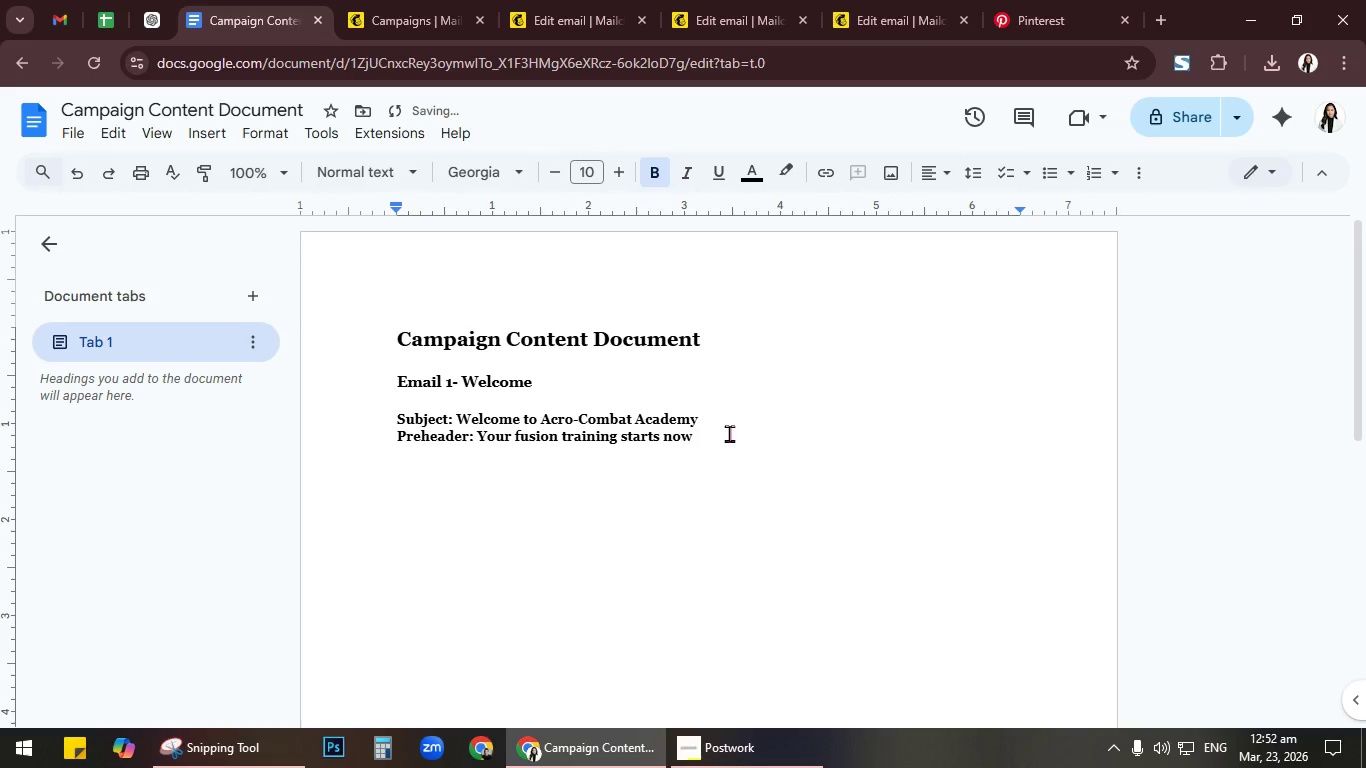 
type(IncludesL)
key(Backspace)
type(:)
 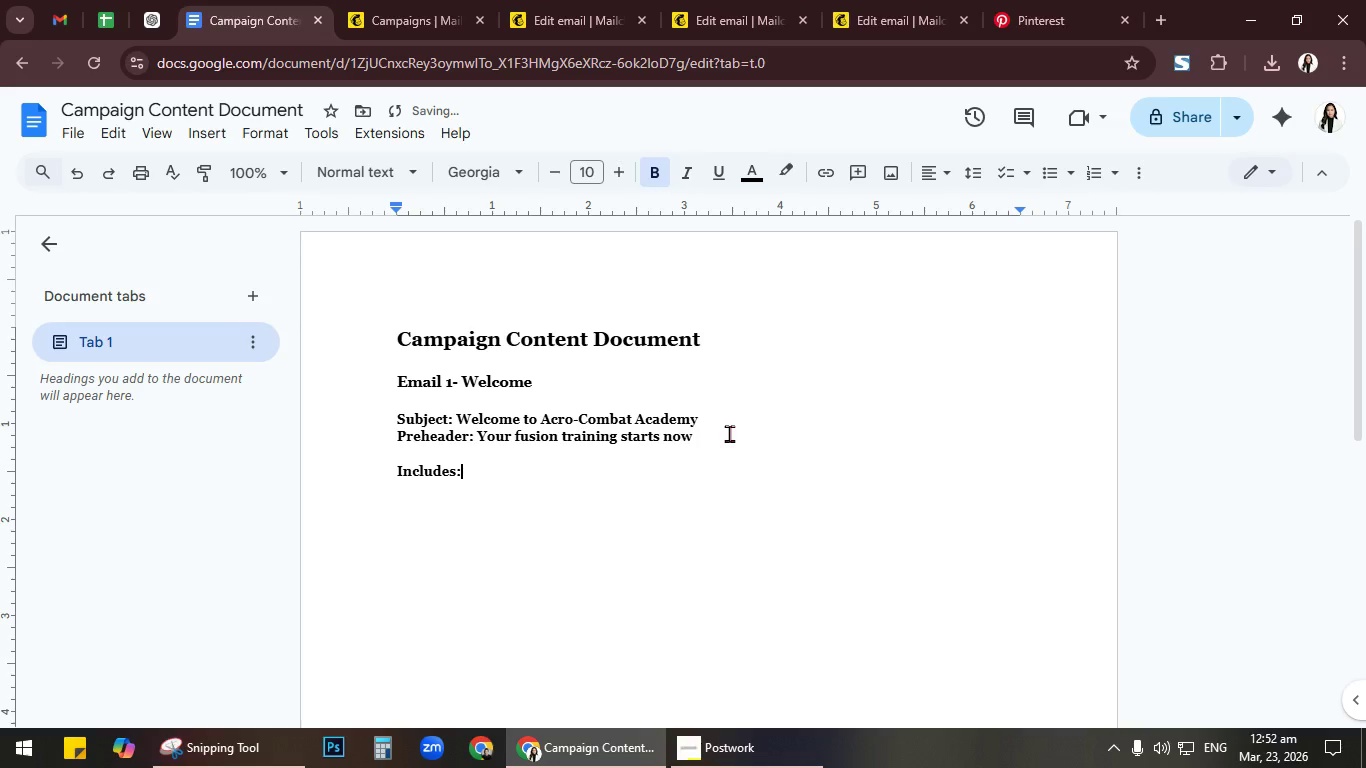 
key(Enter)
 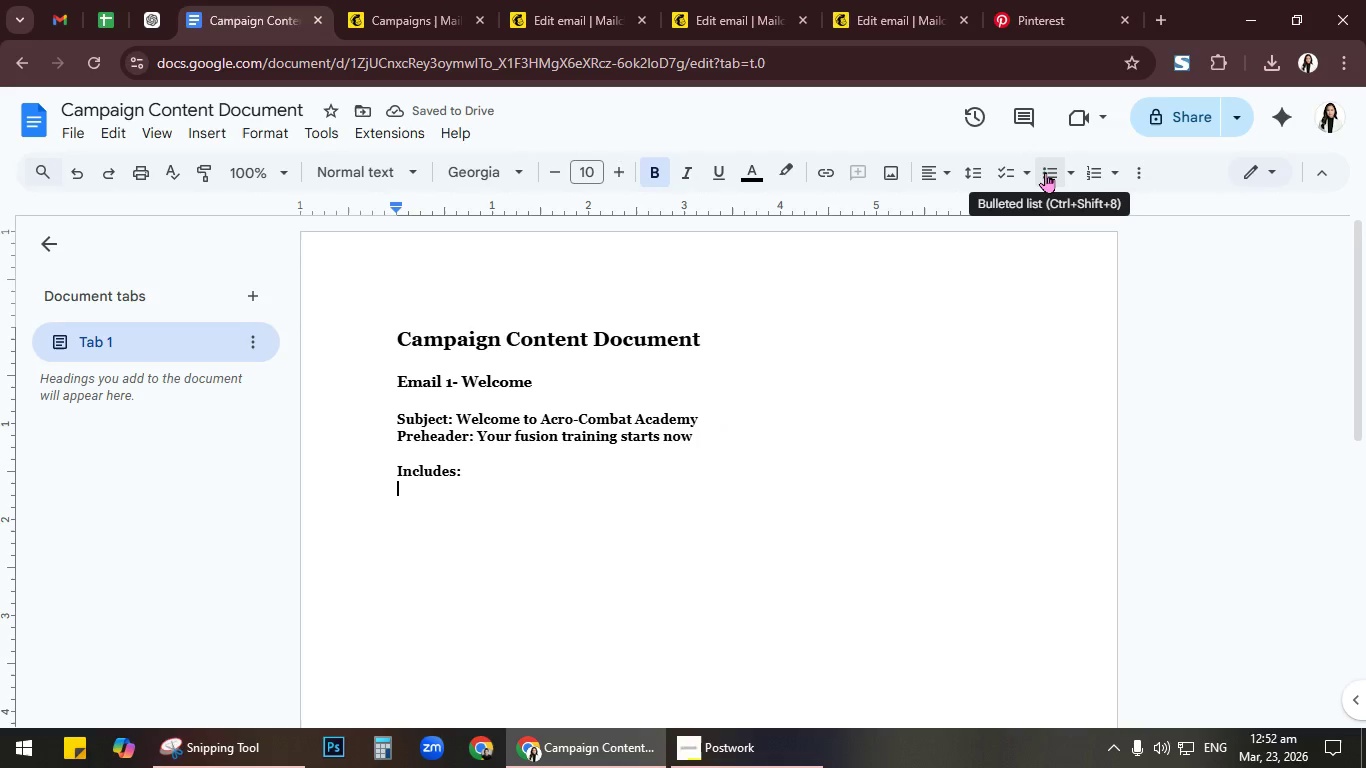 
left_click([1045, 172])
 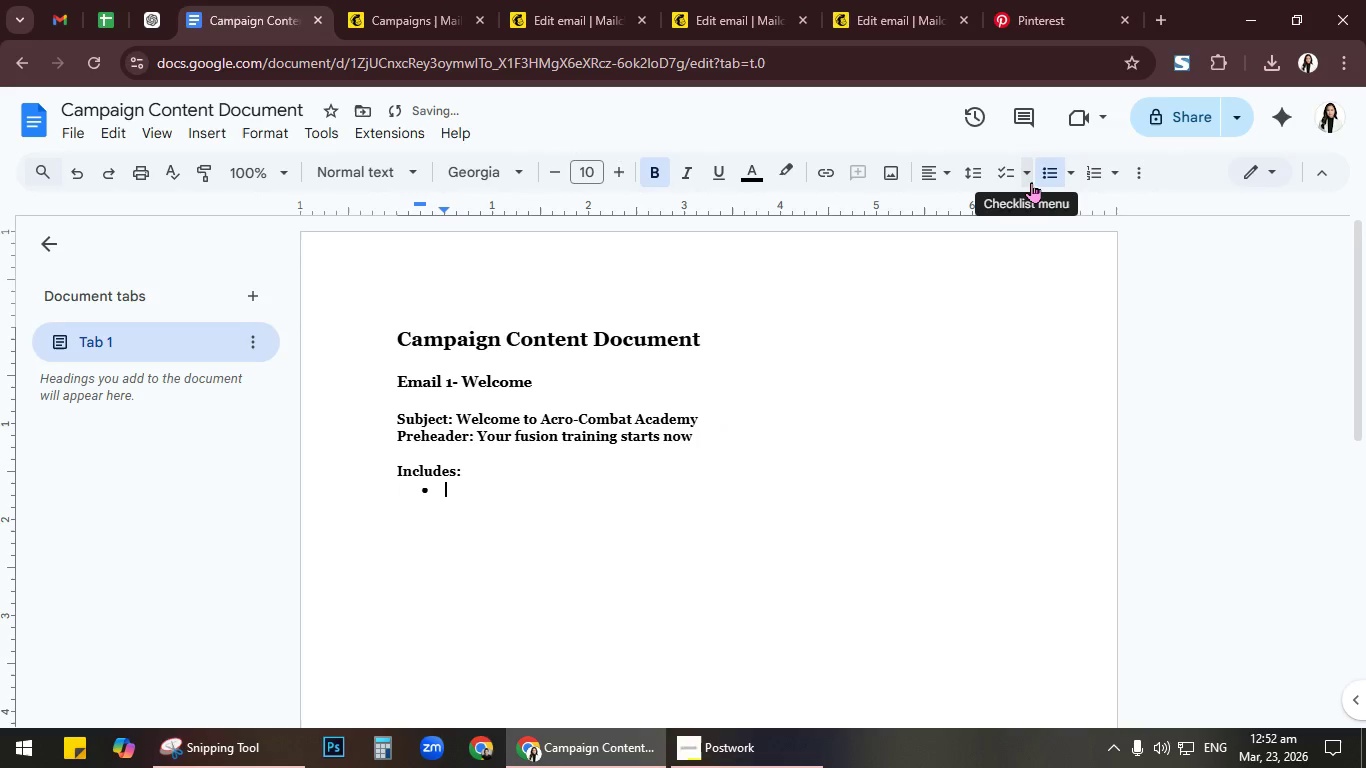 
type(Studio tour)
 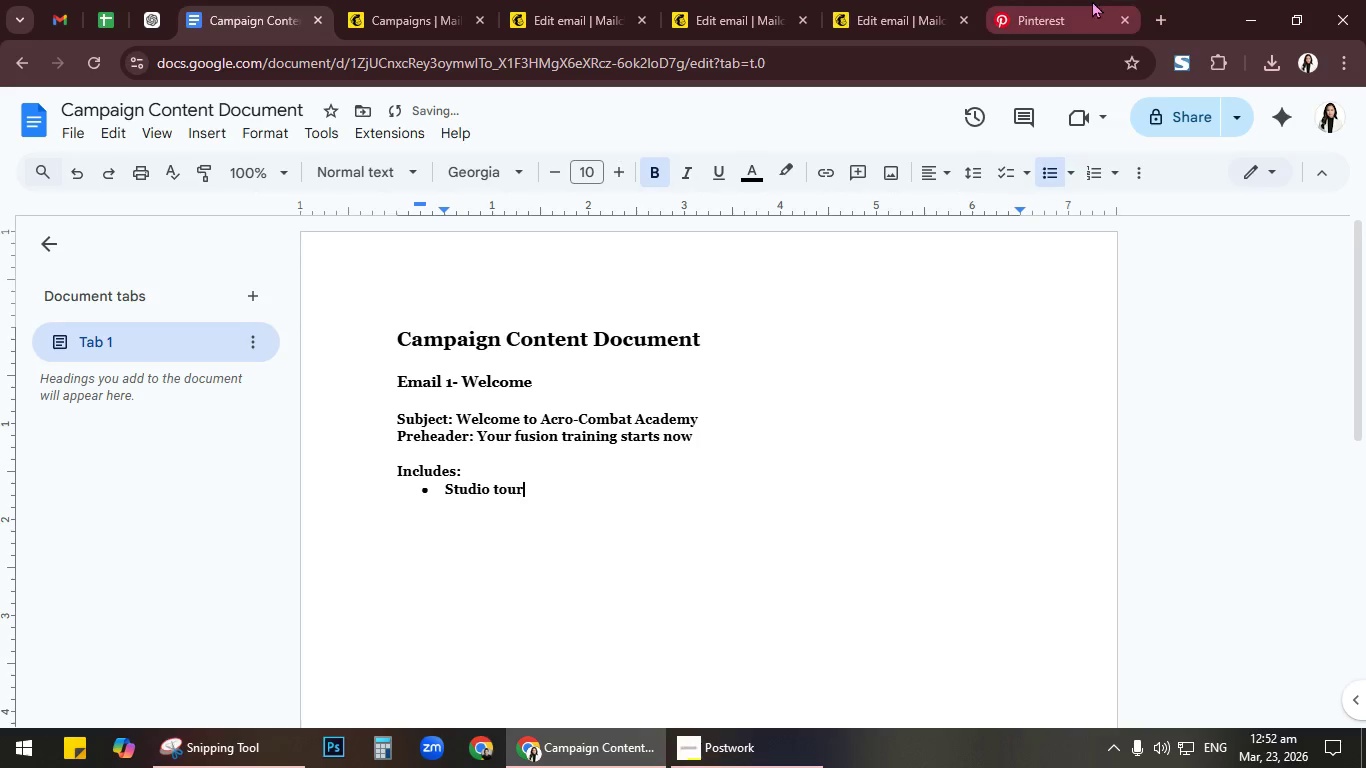 
left_click([1045, 25])
 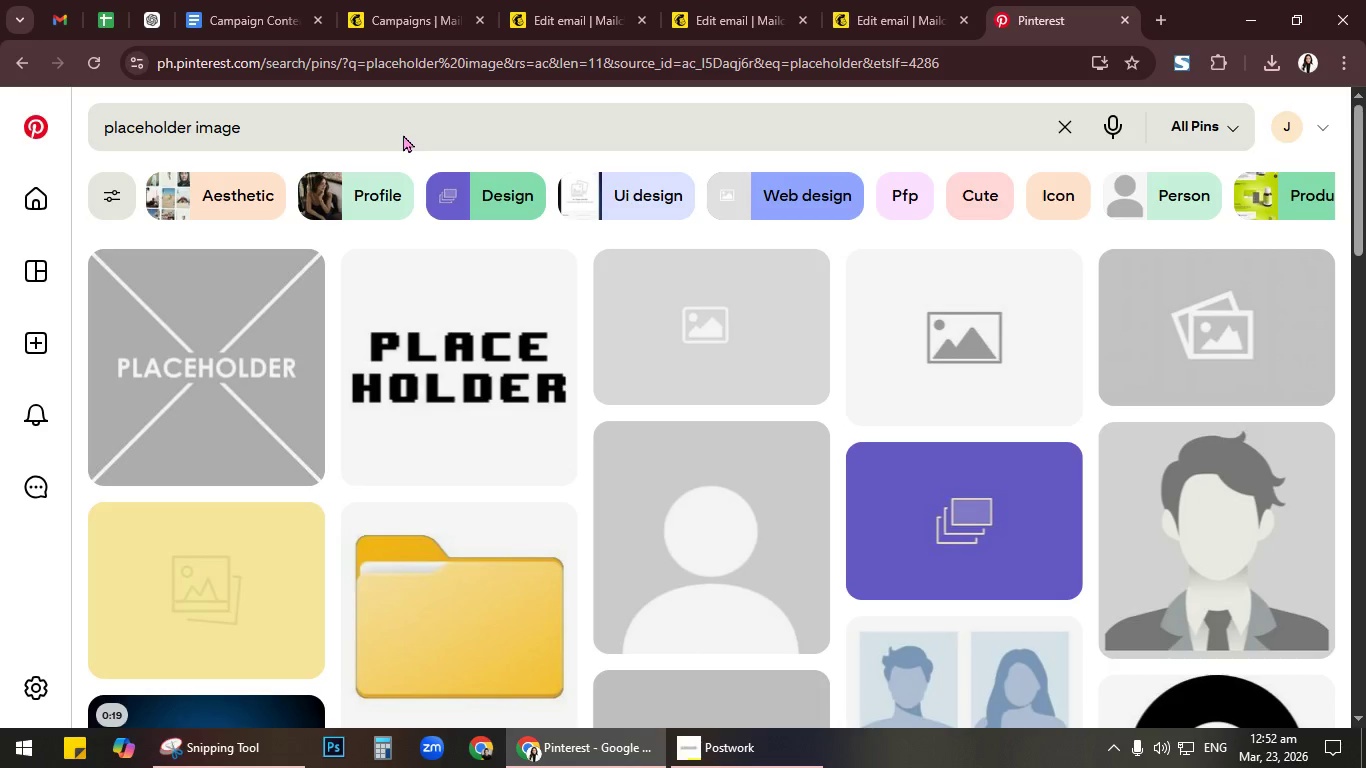 
key(Control+ControlLeft)
 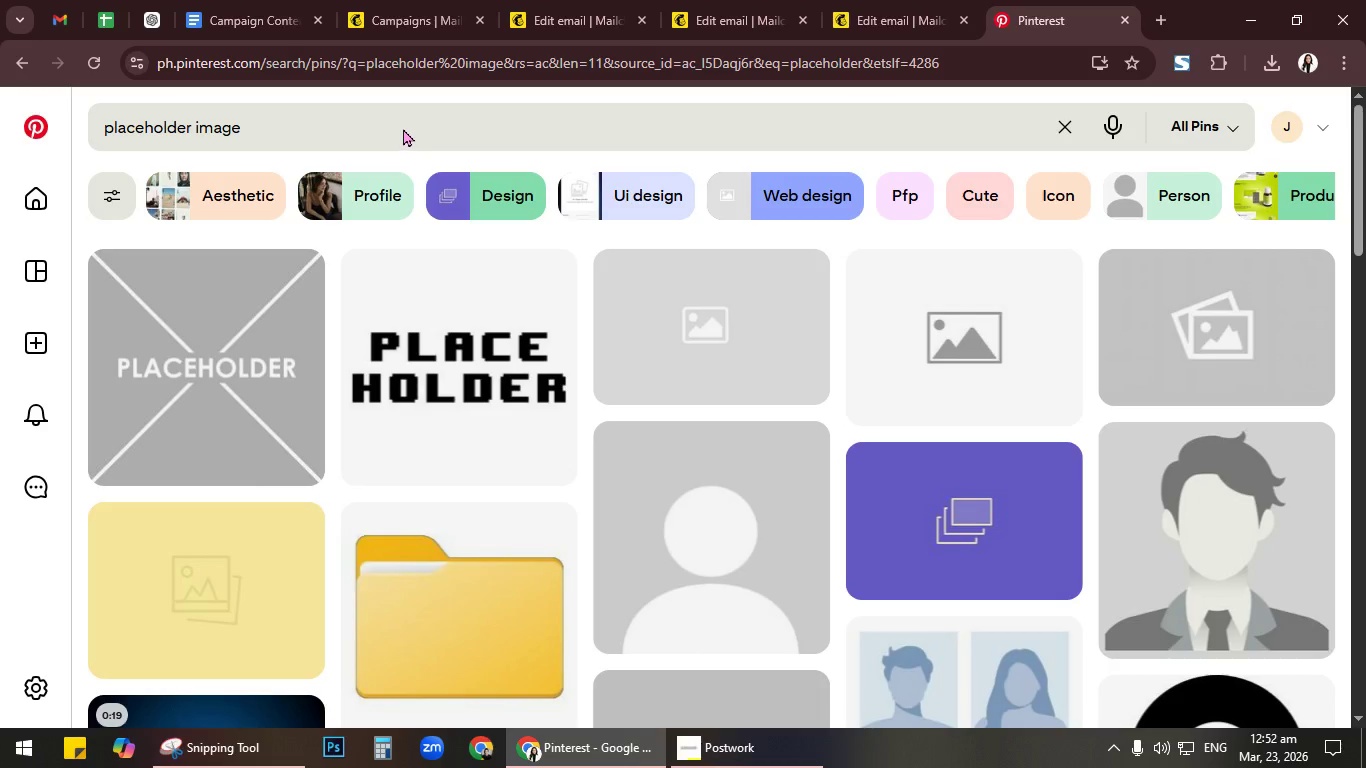 
left_click([403, 128])
 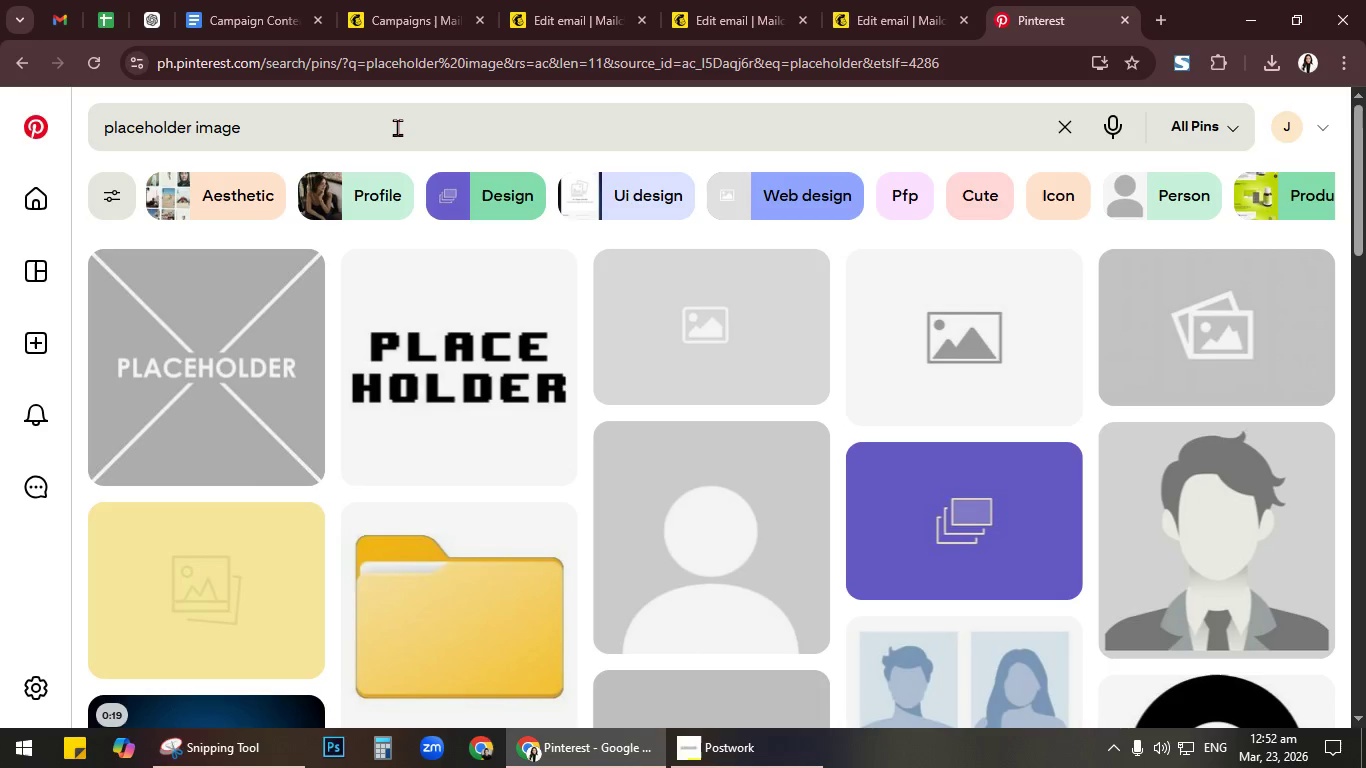 
left_click([365, 131])
 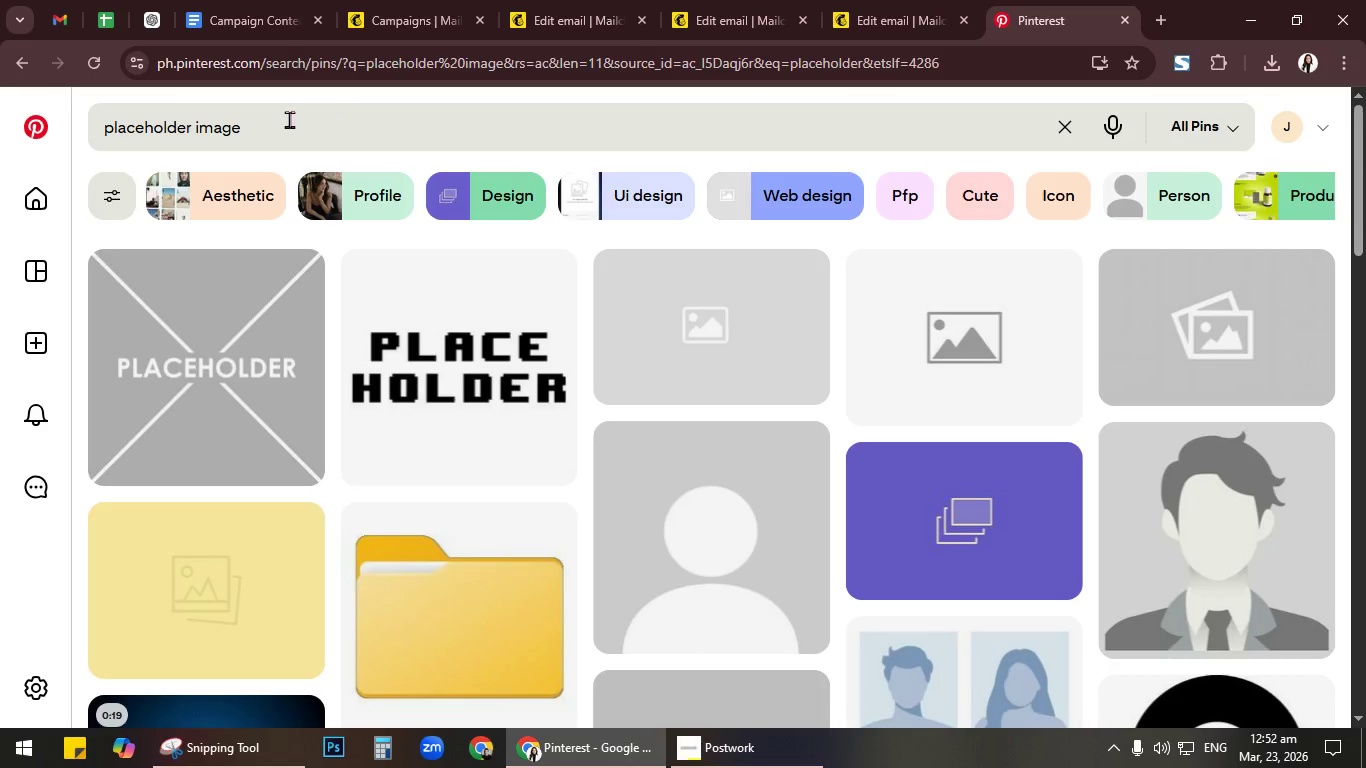 
left_click([284, 121])
 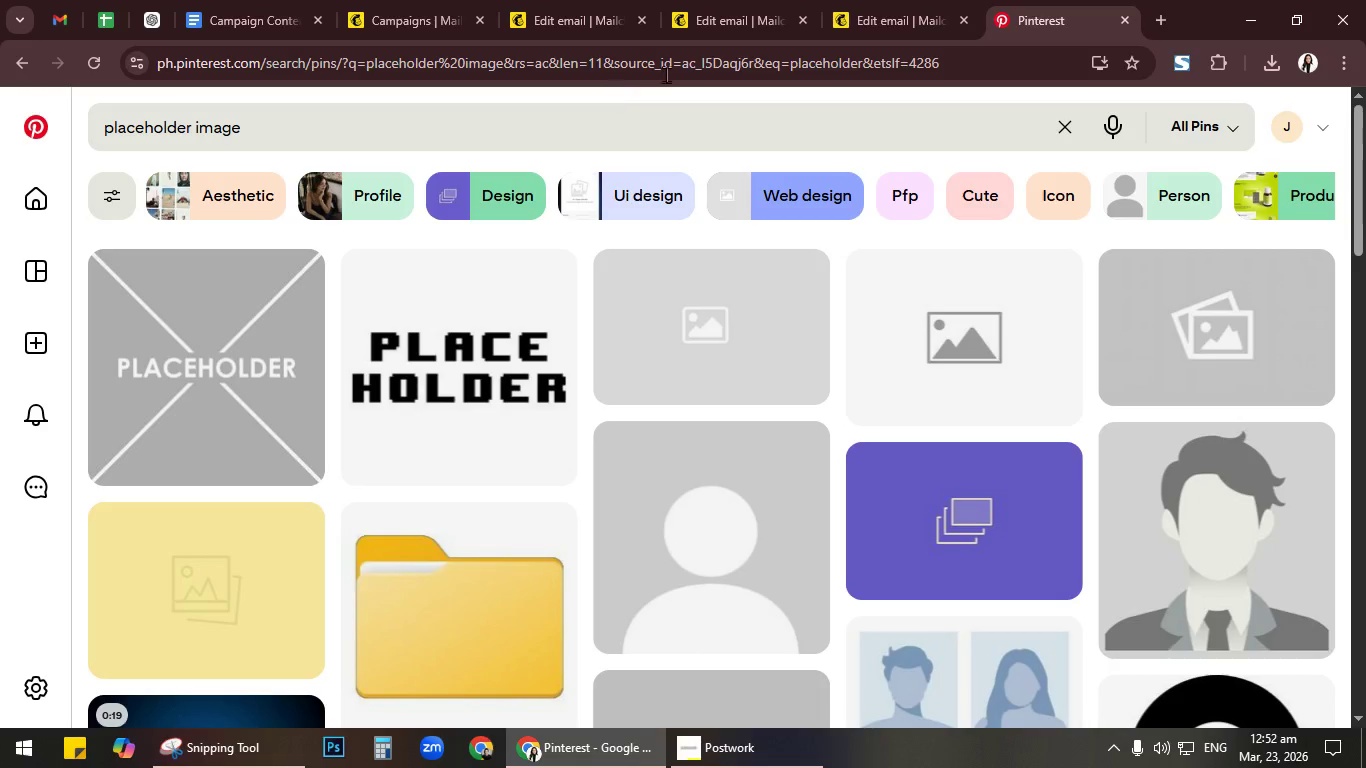 
left_click([709, 63])
 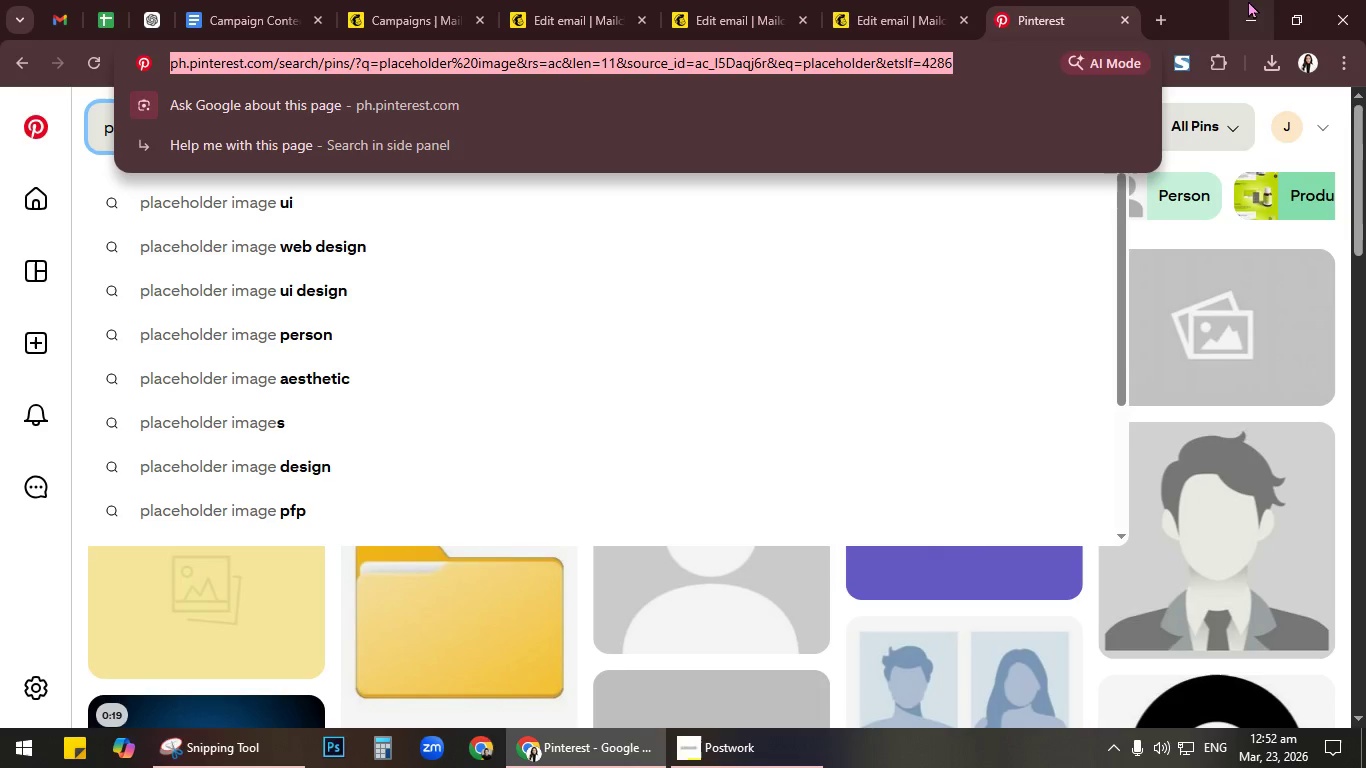 
left_click_drag(start_coordinate=[1193, 5], to_coordinate=[1193, 0])
 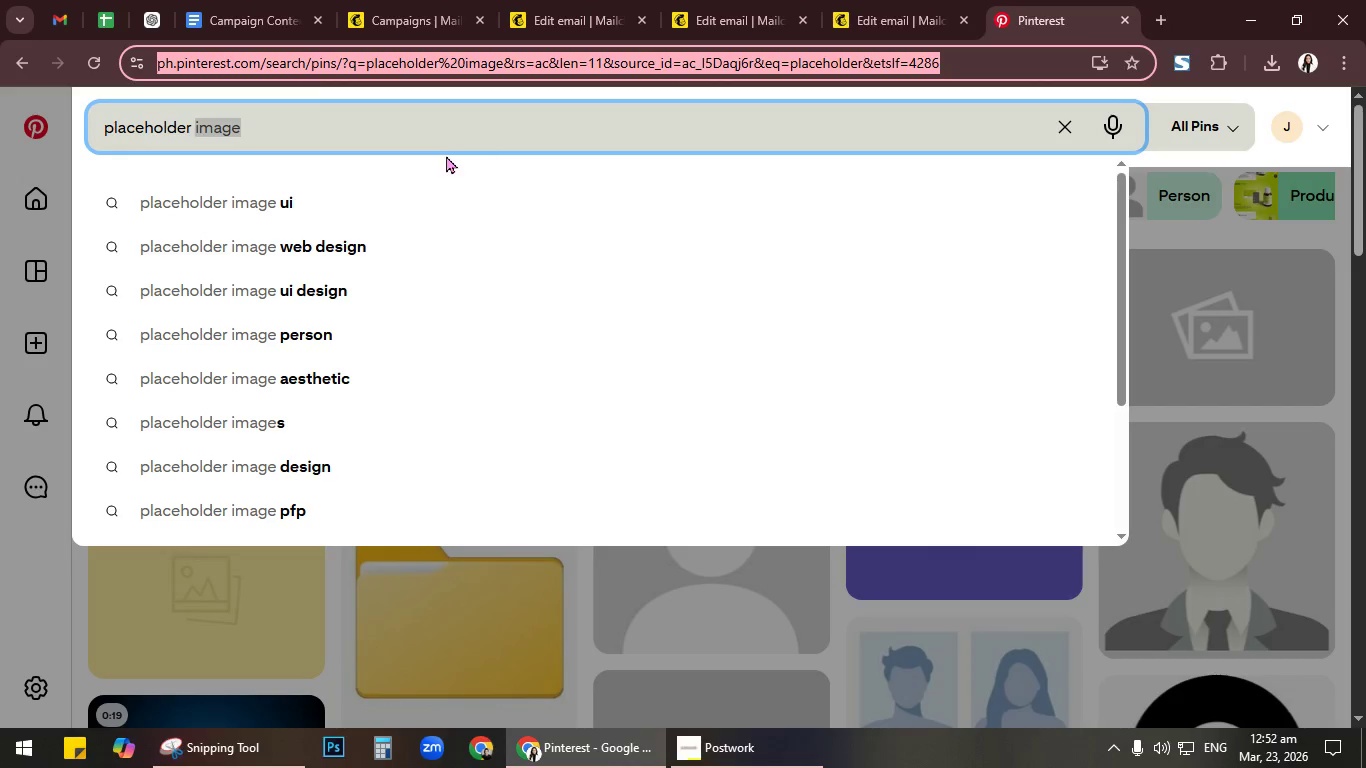 
key(Backspace)
 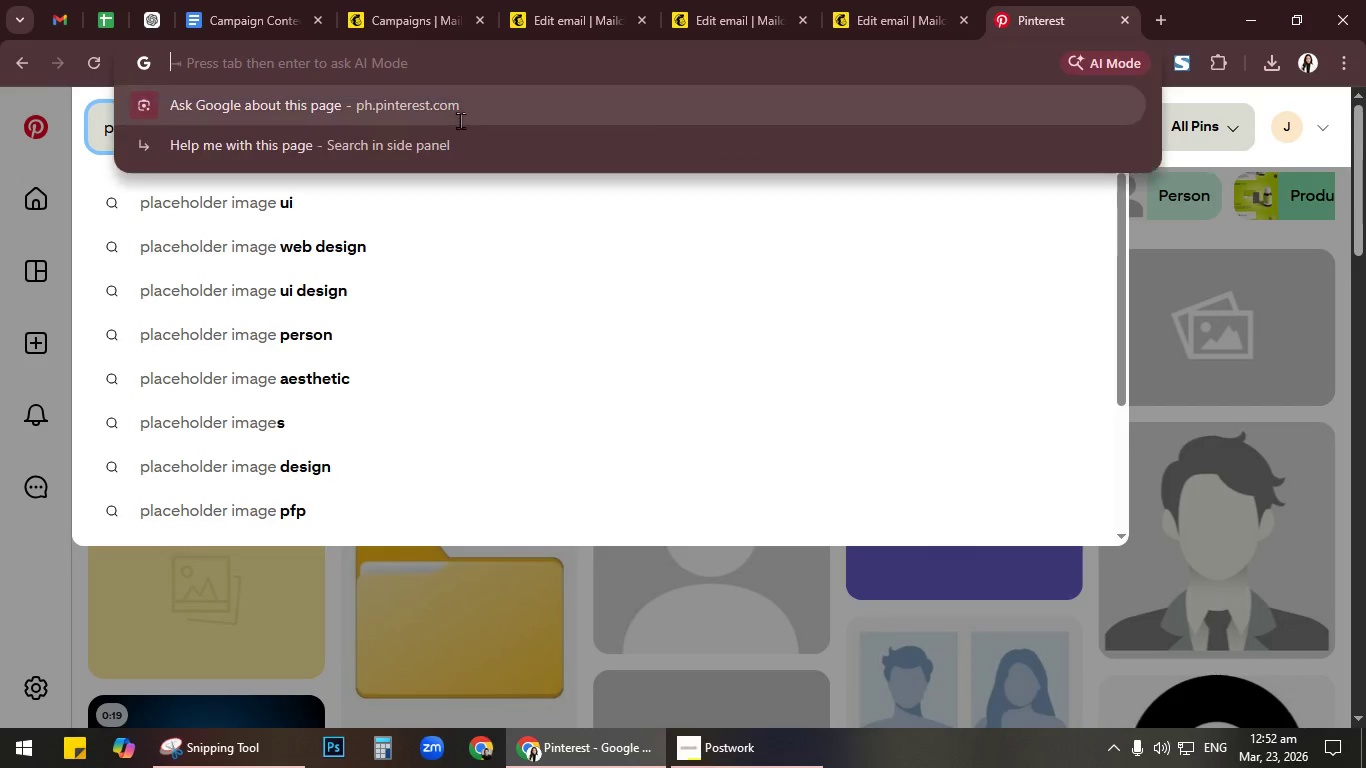 
key(Backspace)
 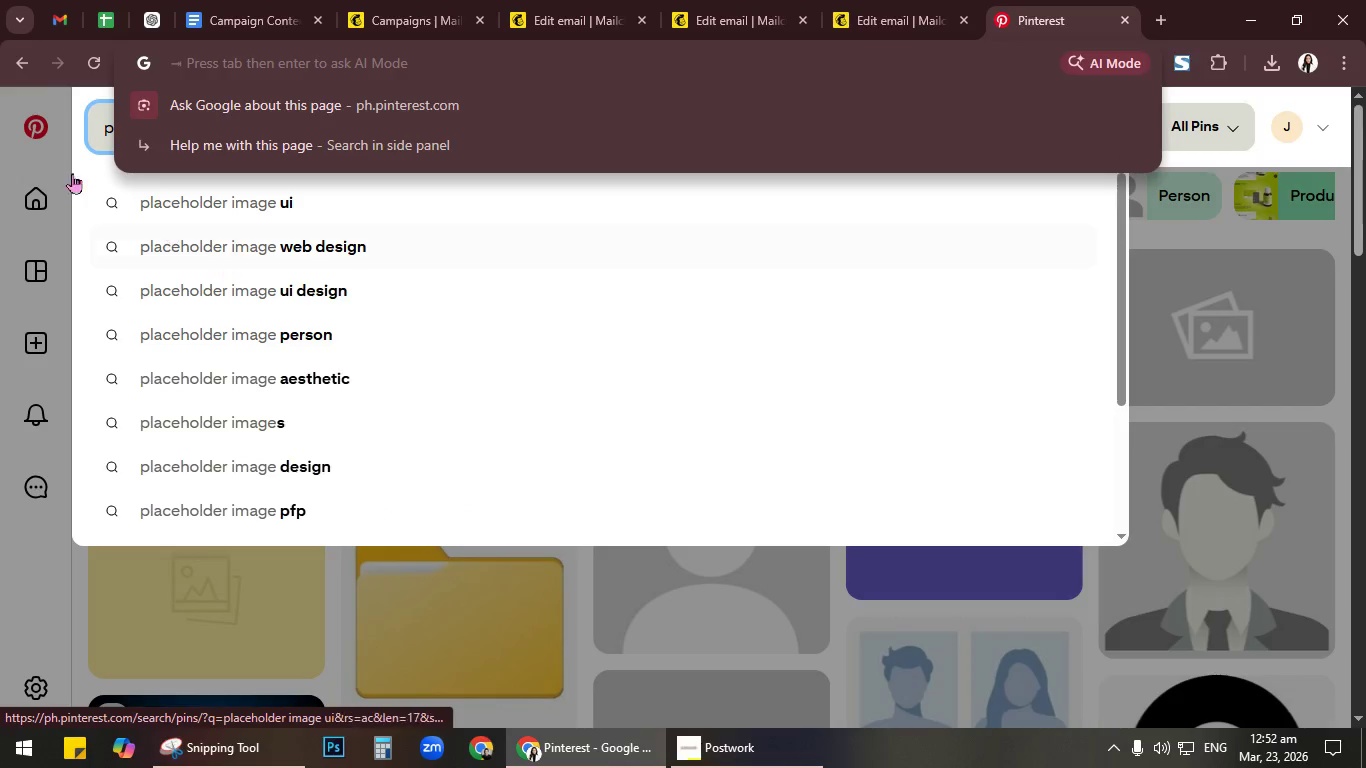 
left_click([52, 134])
 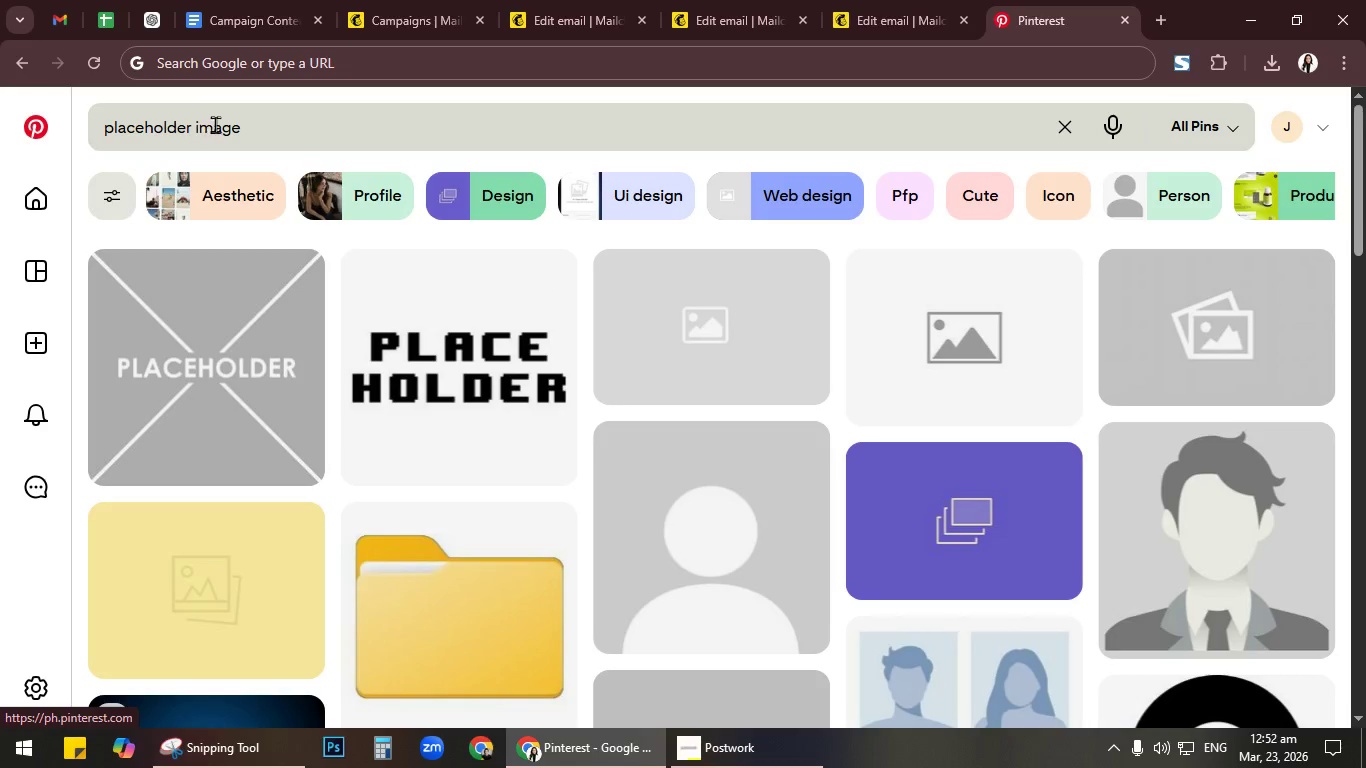 
left_click([251, 134])
 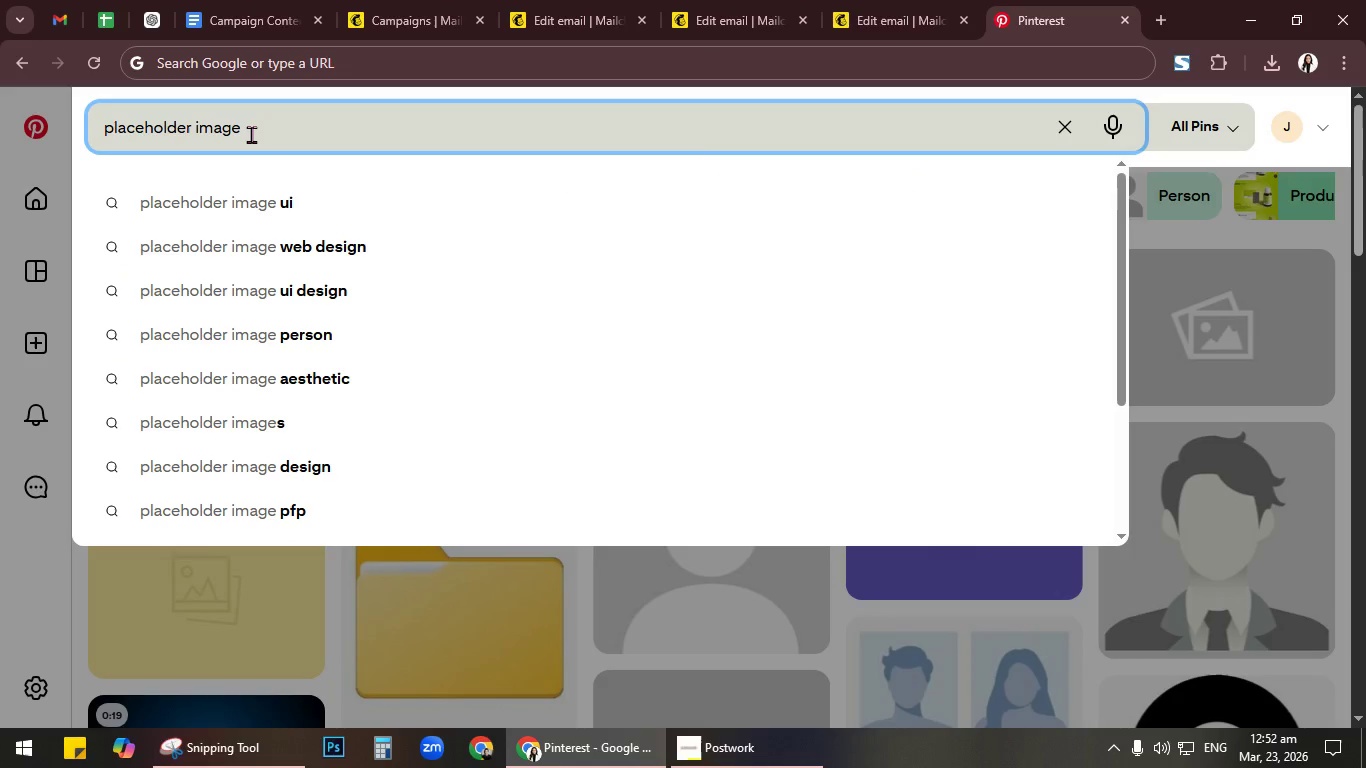 
key(Backspace)
key(Backspace)
key(Backspace)
key(Backspace)
key(Backspace)
key(Backspace)
type(studop)
key(Backspace)
key(Backspace)
 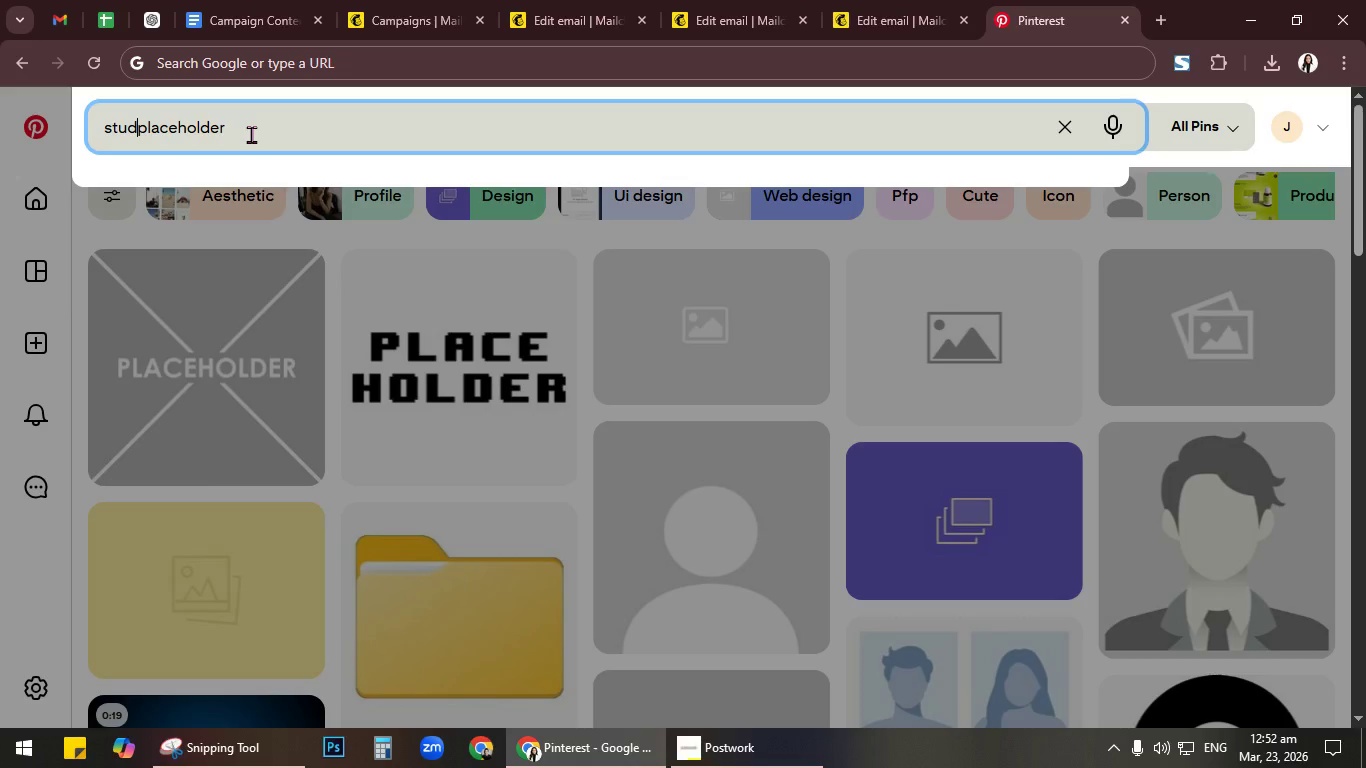 
hold_key(key=ArrowLeft, duration=1.08)
 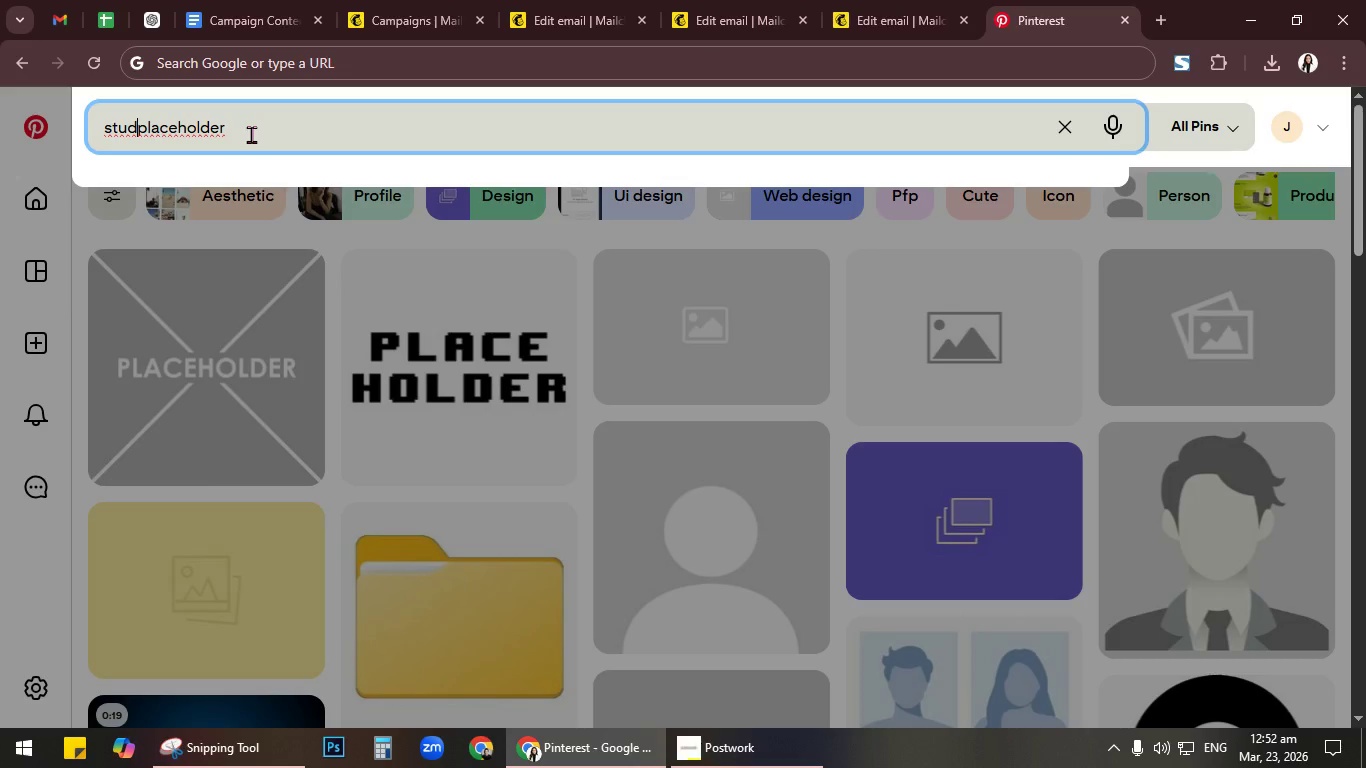 
wait(9.94)
 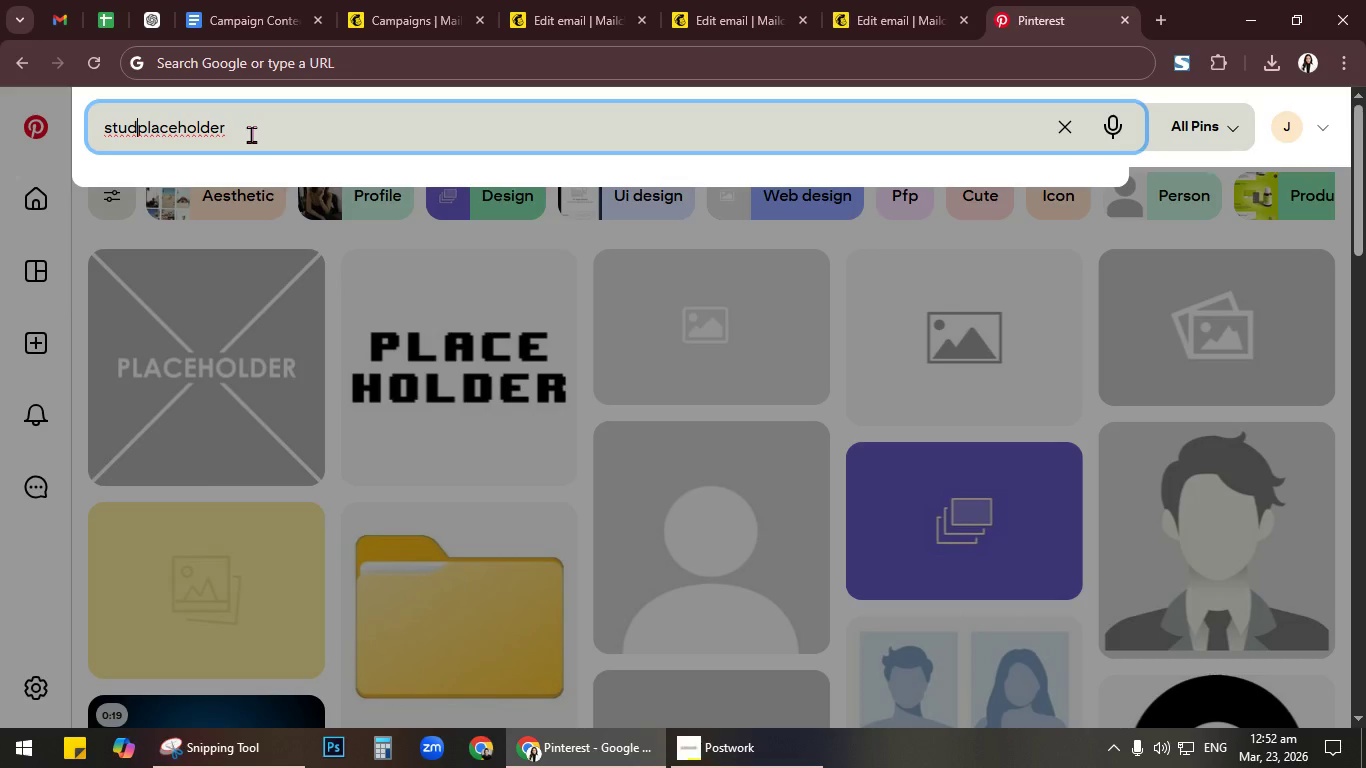 
type(i )
key(Backspace)
type(o tour )
 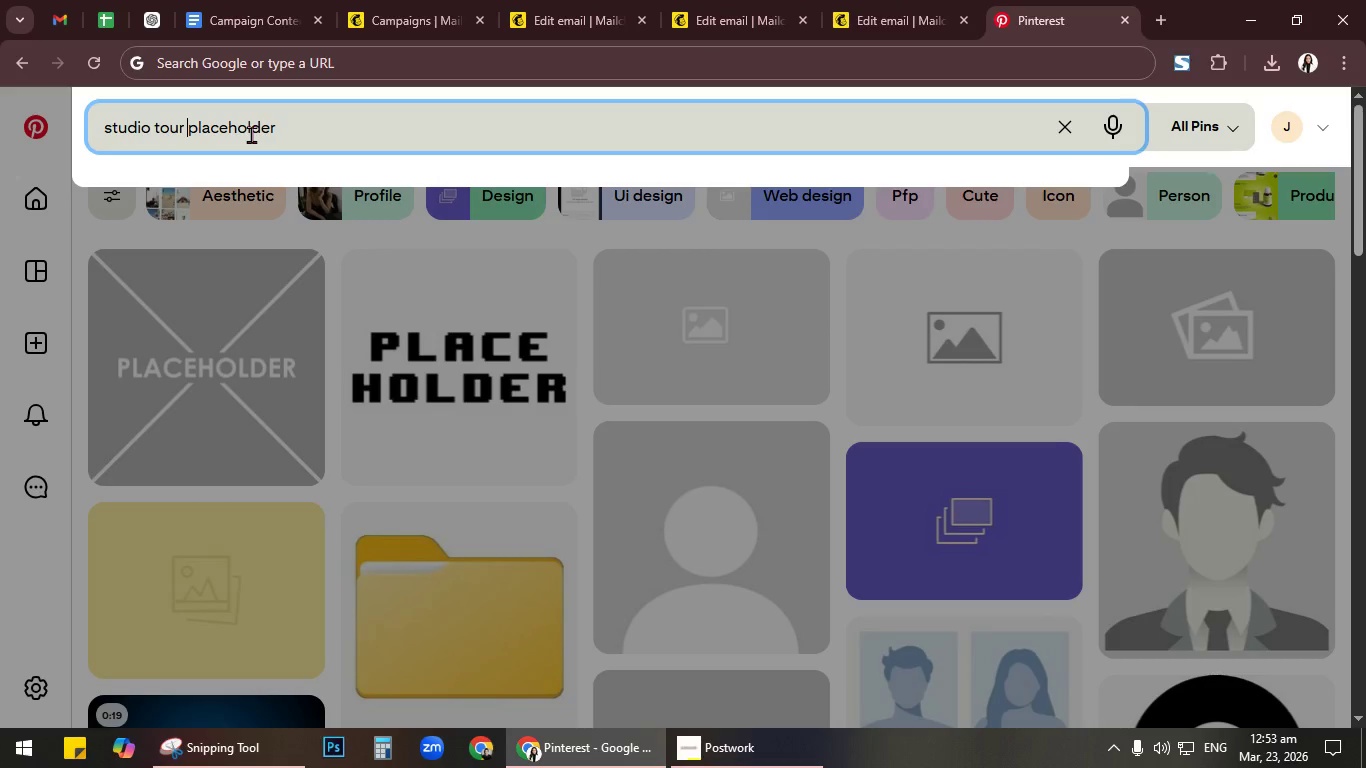 
key(Enter)
 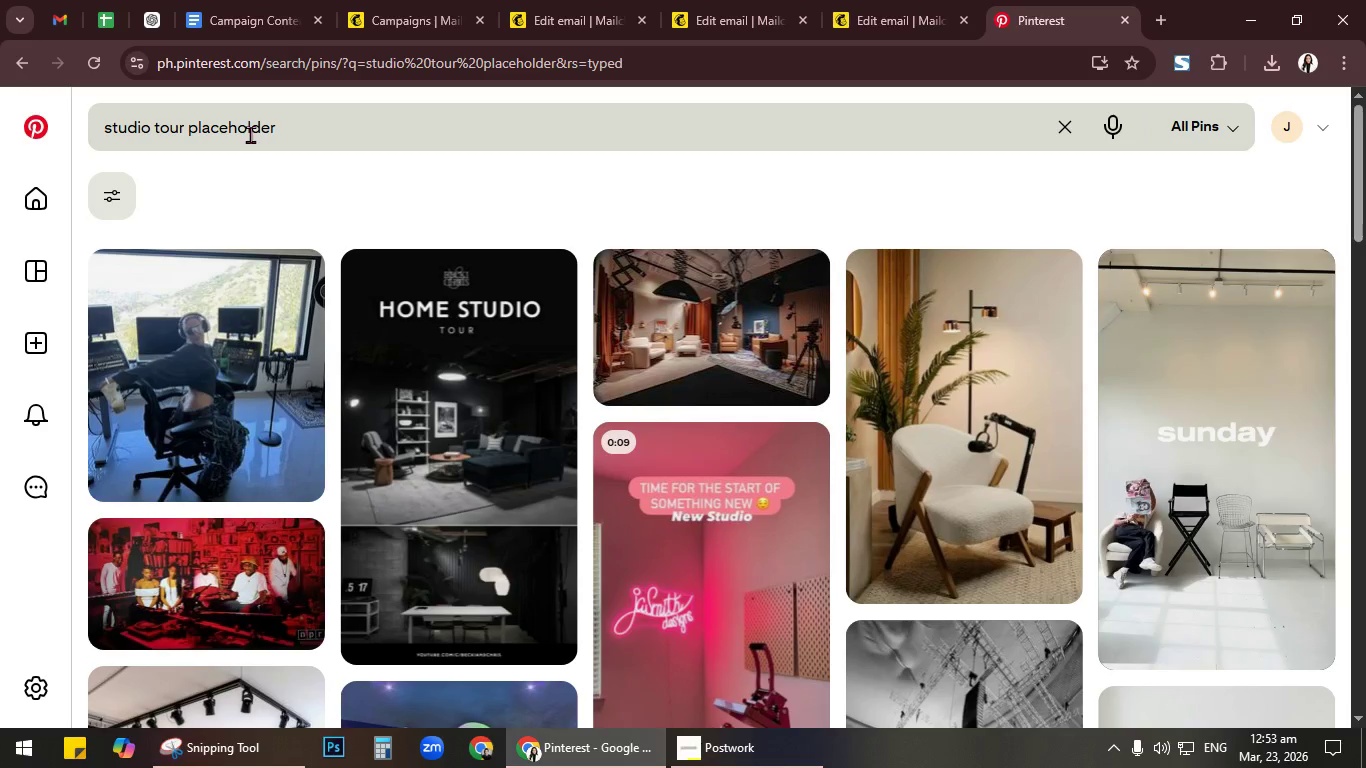 
wait(7.34)
 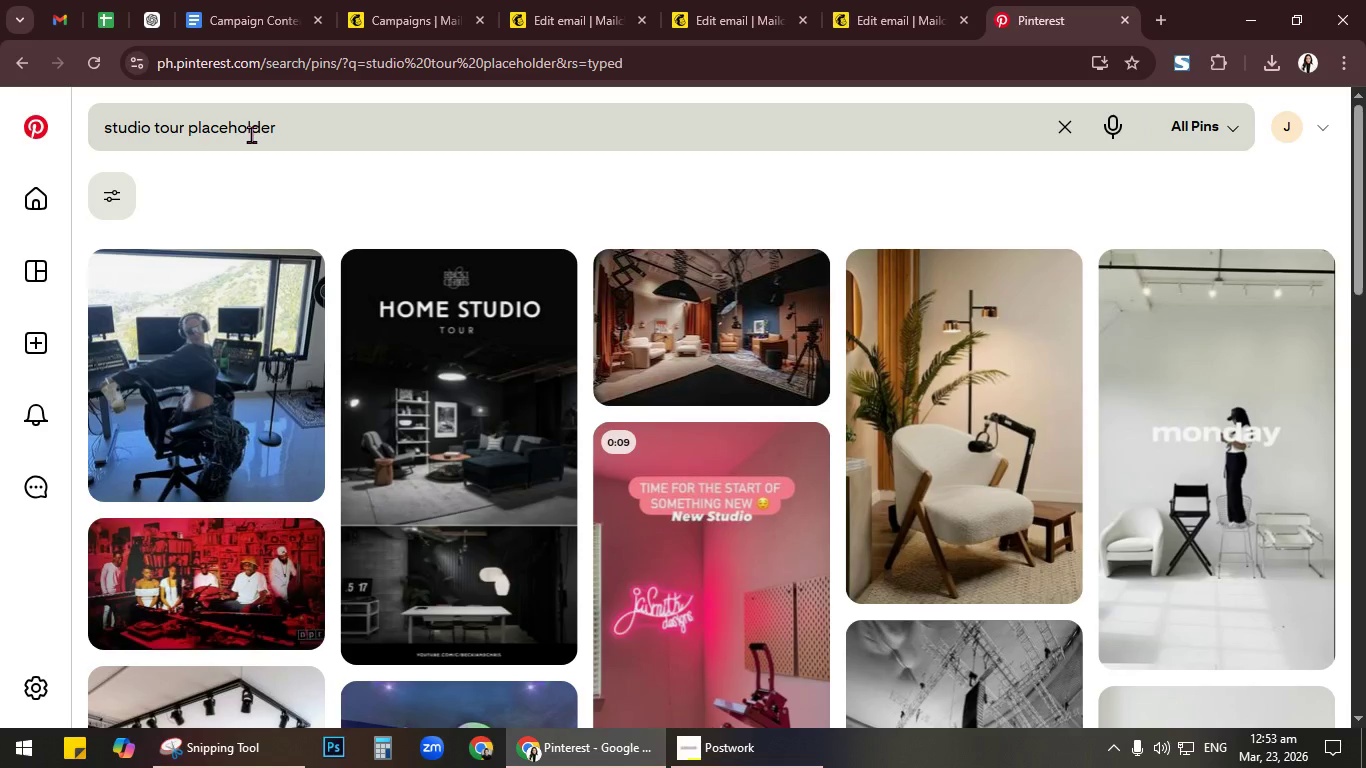 
scroll: coordinate [318, 304], scroll_direction: down, amount: 5.0
 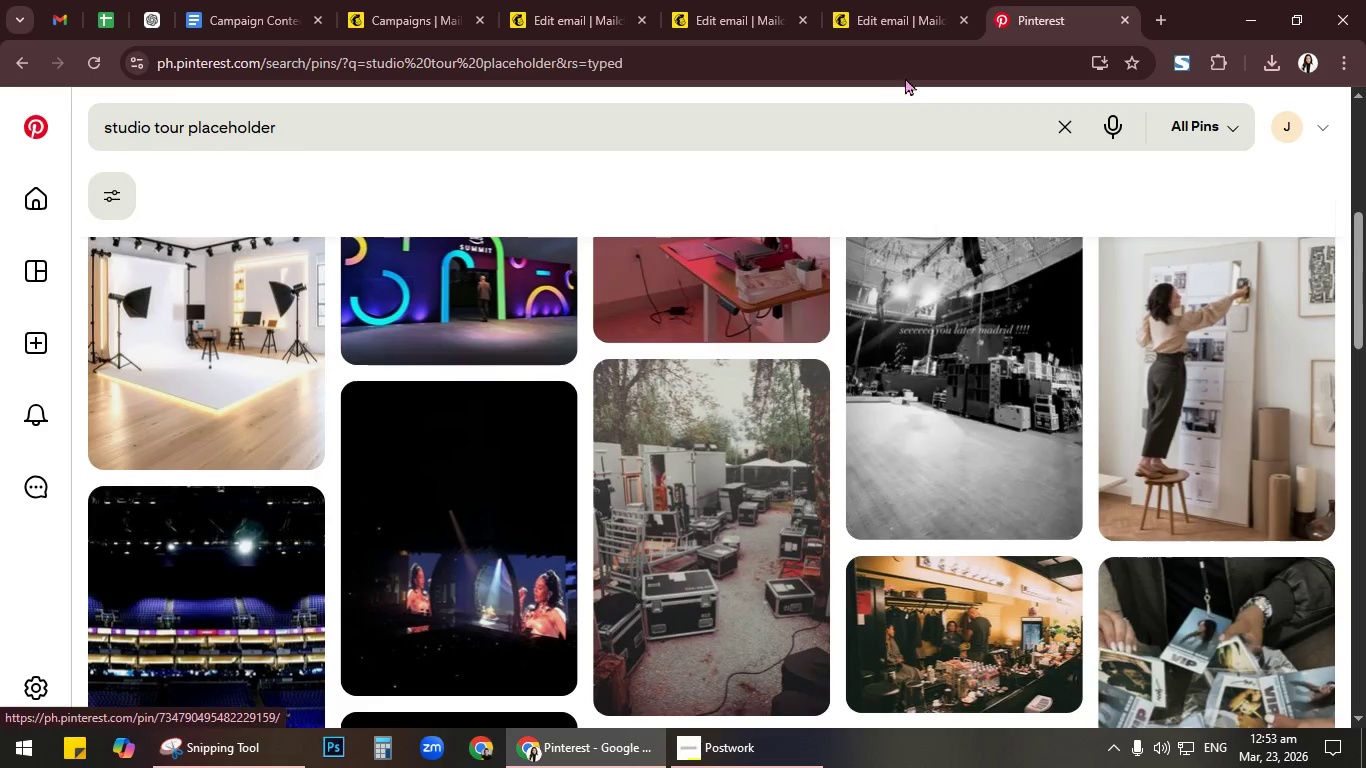 
left_click([786, 755])